 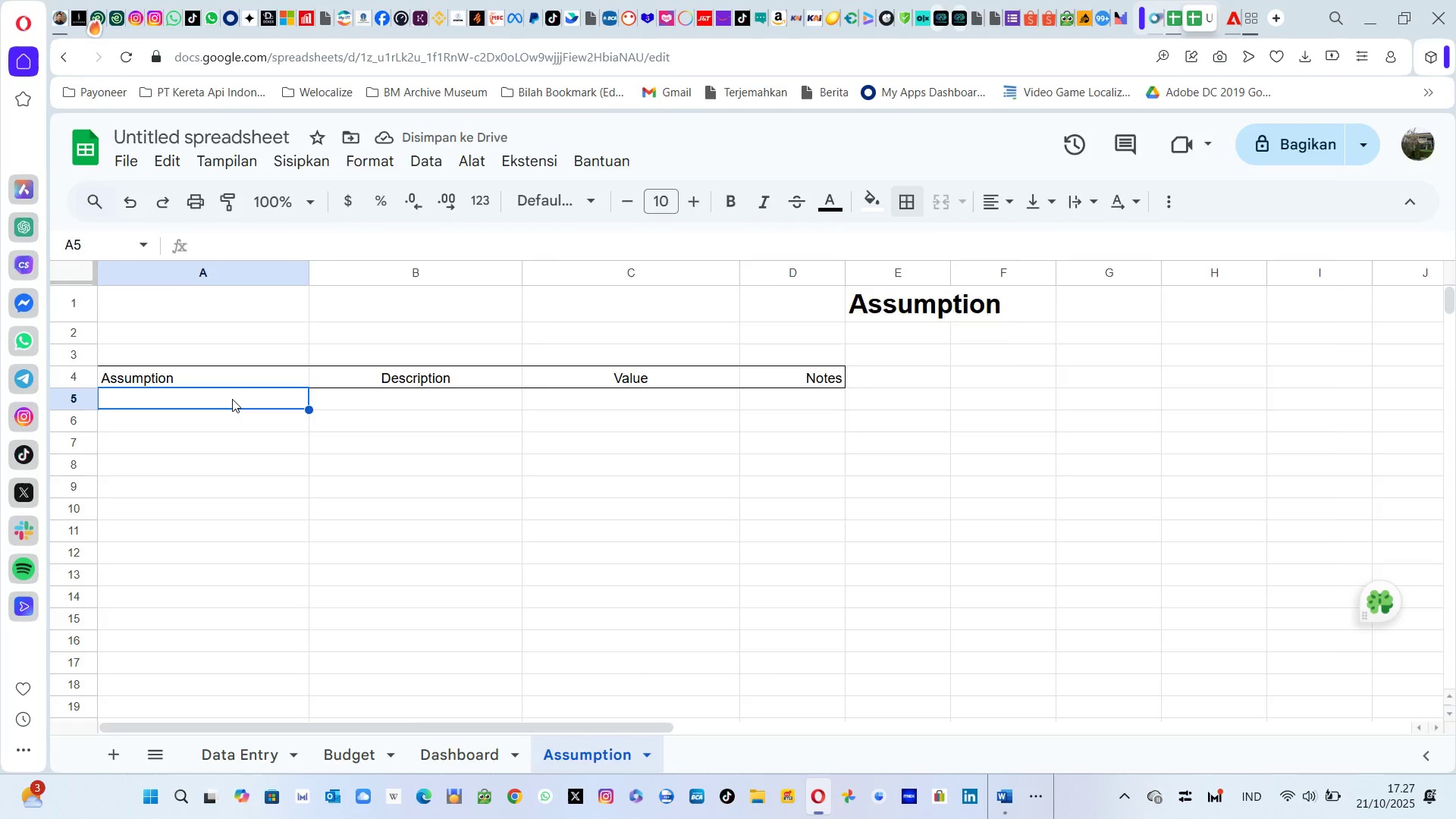 
key(Alt+Tab)
 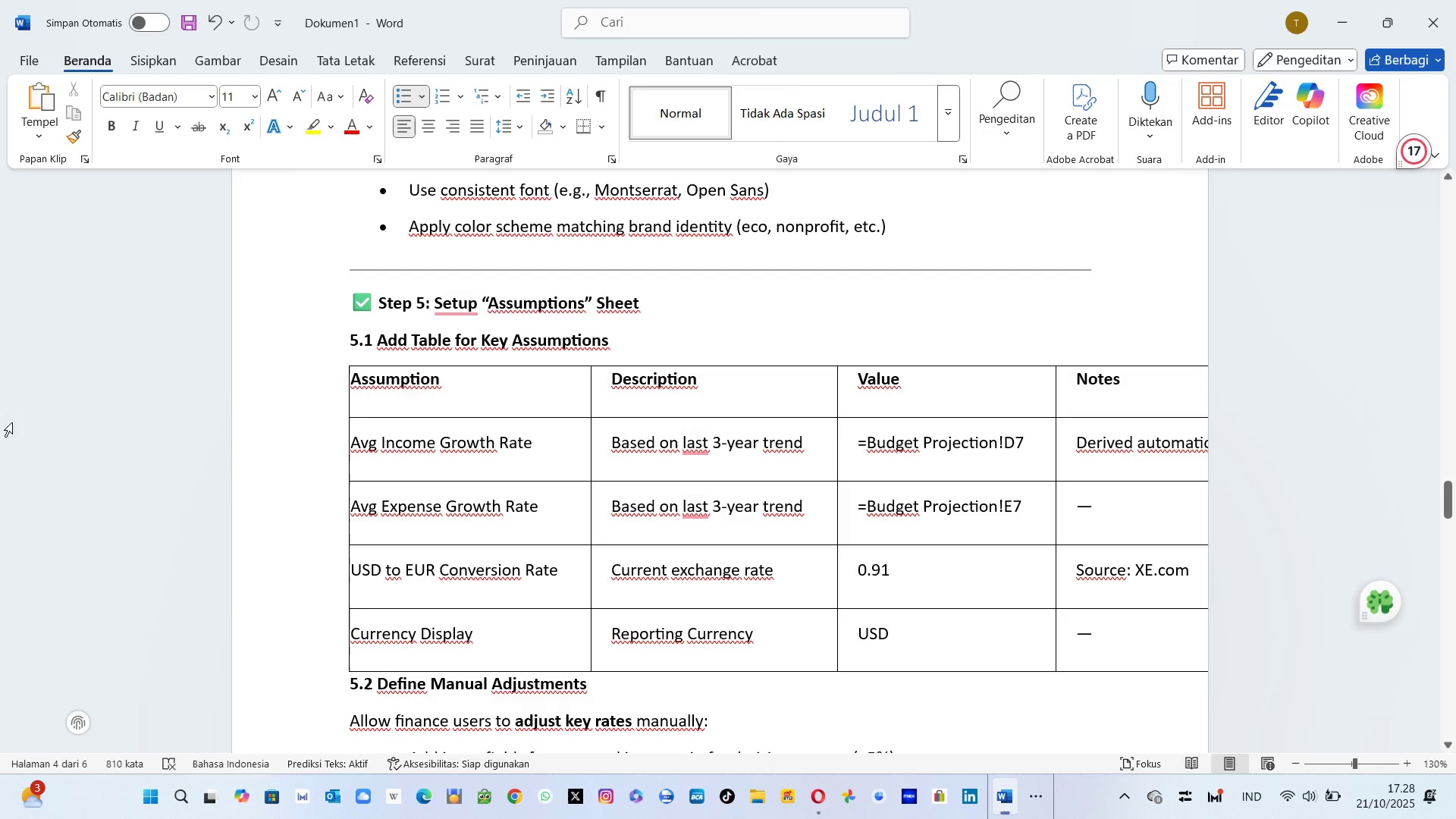 
wait(17.14)
 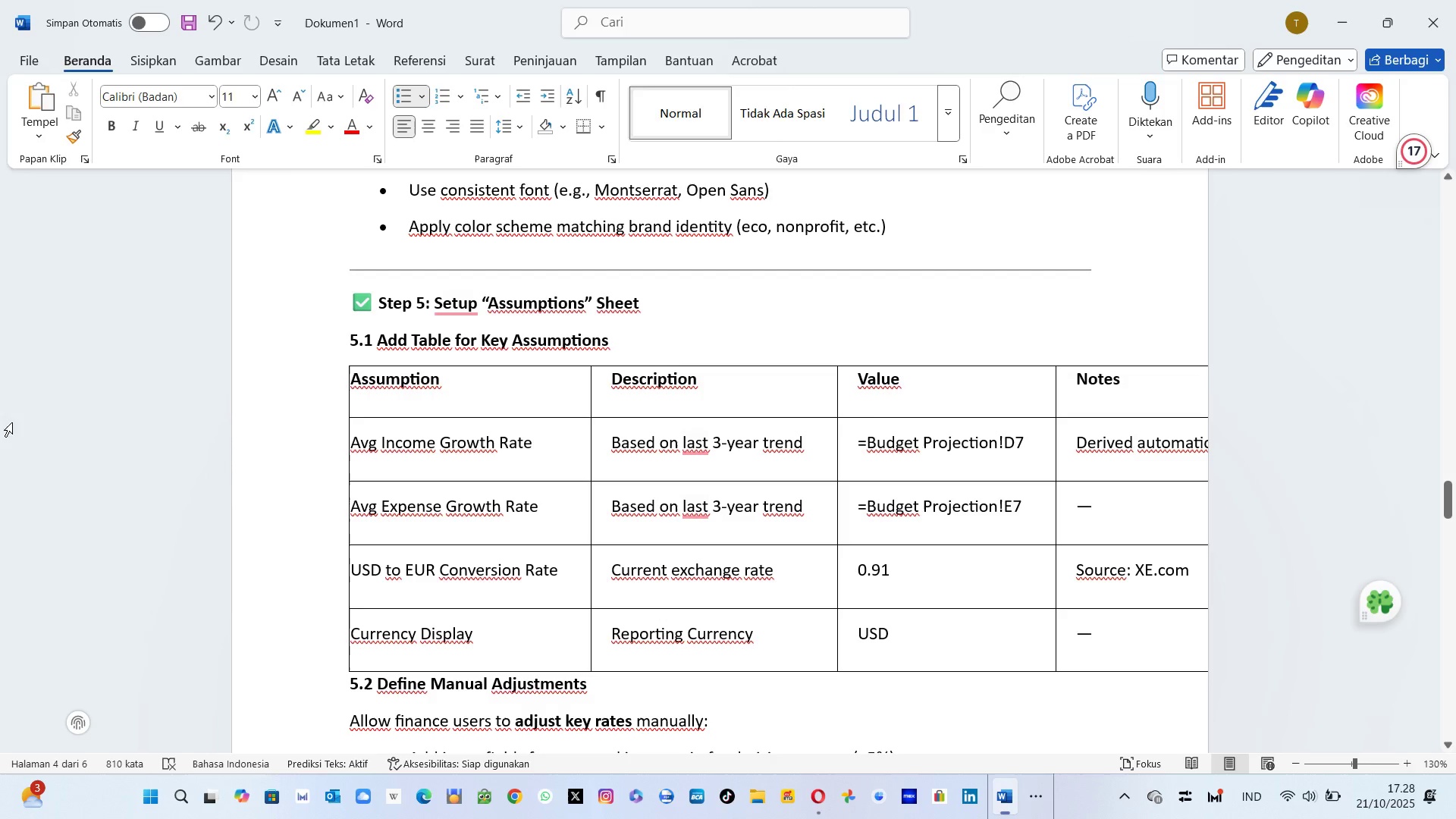 
scroll: coordinate [979, 657], scroll_direction: down, amount: 6.0
 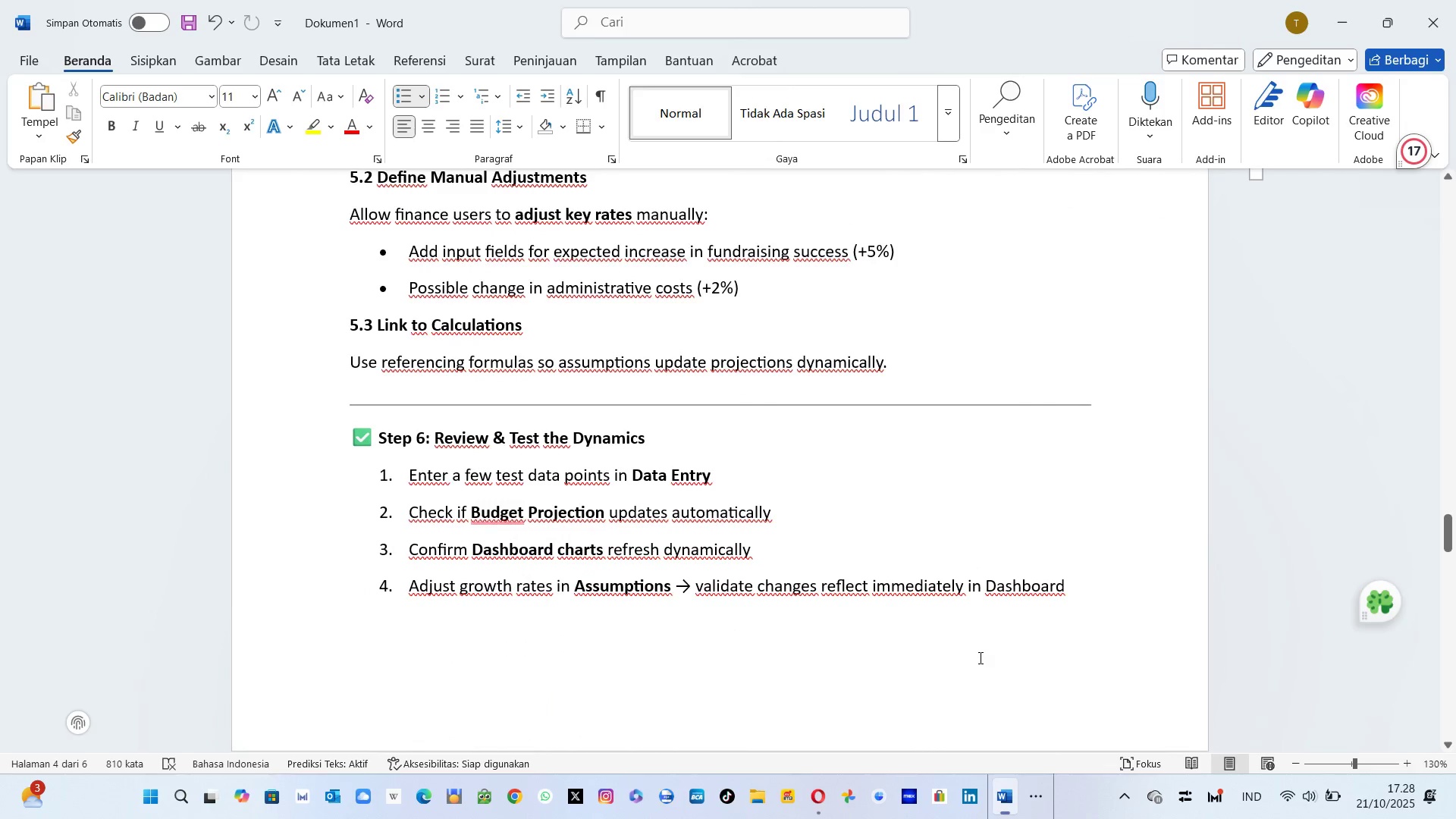 
scroll: coordinate [979, 657], scroll_direction: none, amount: 0.0
 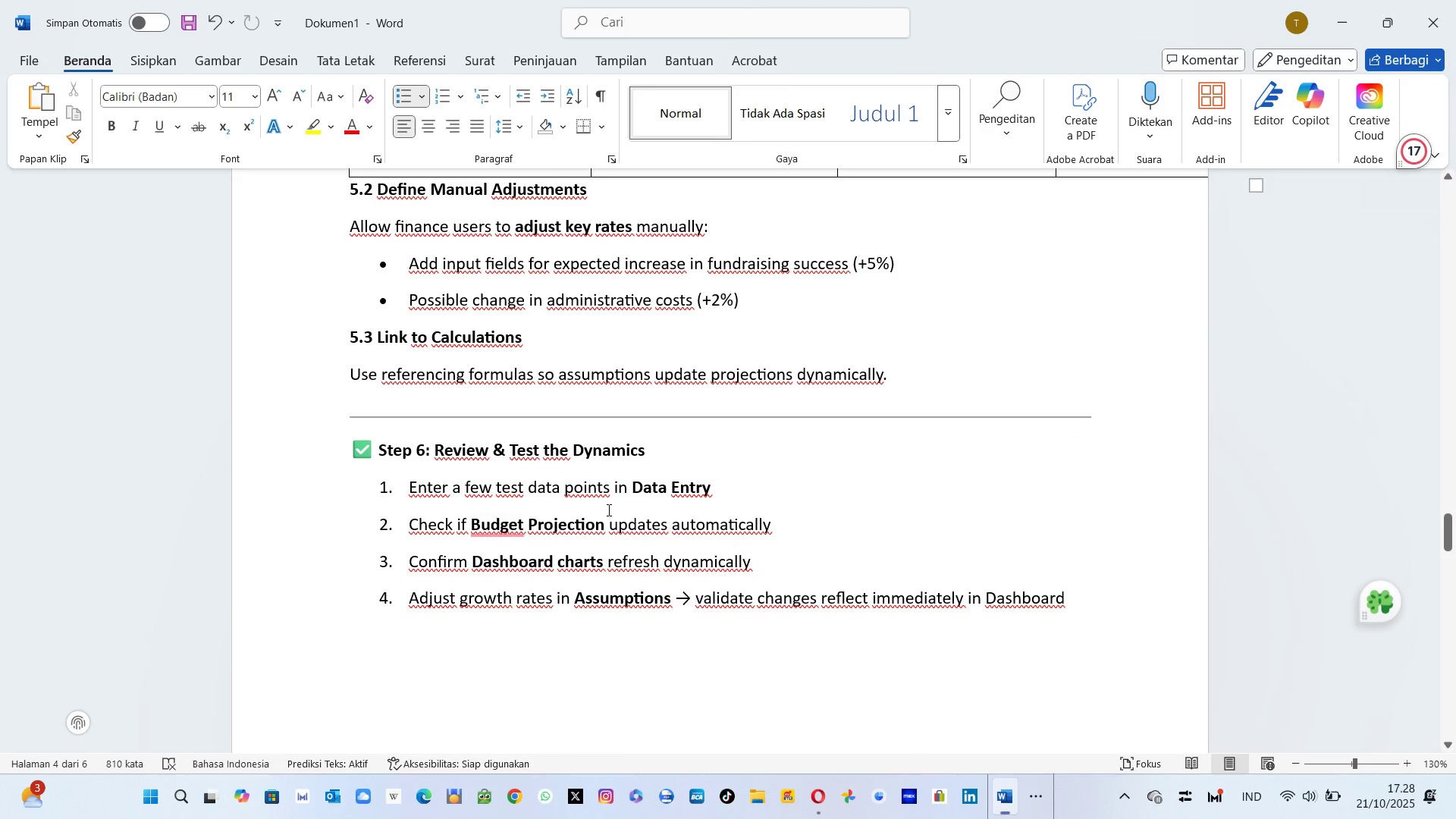 
wait(8.54)
 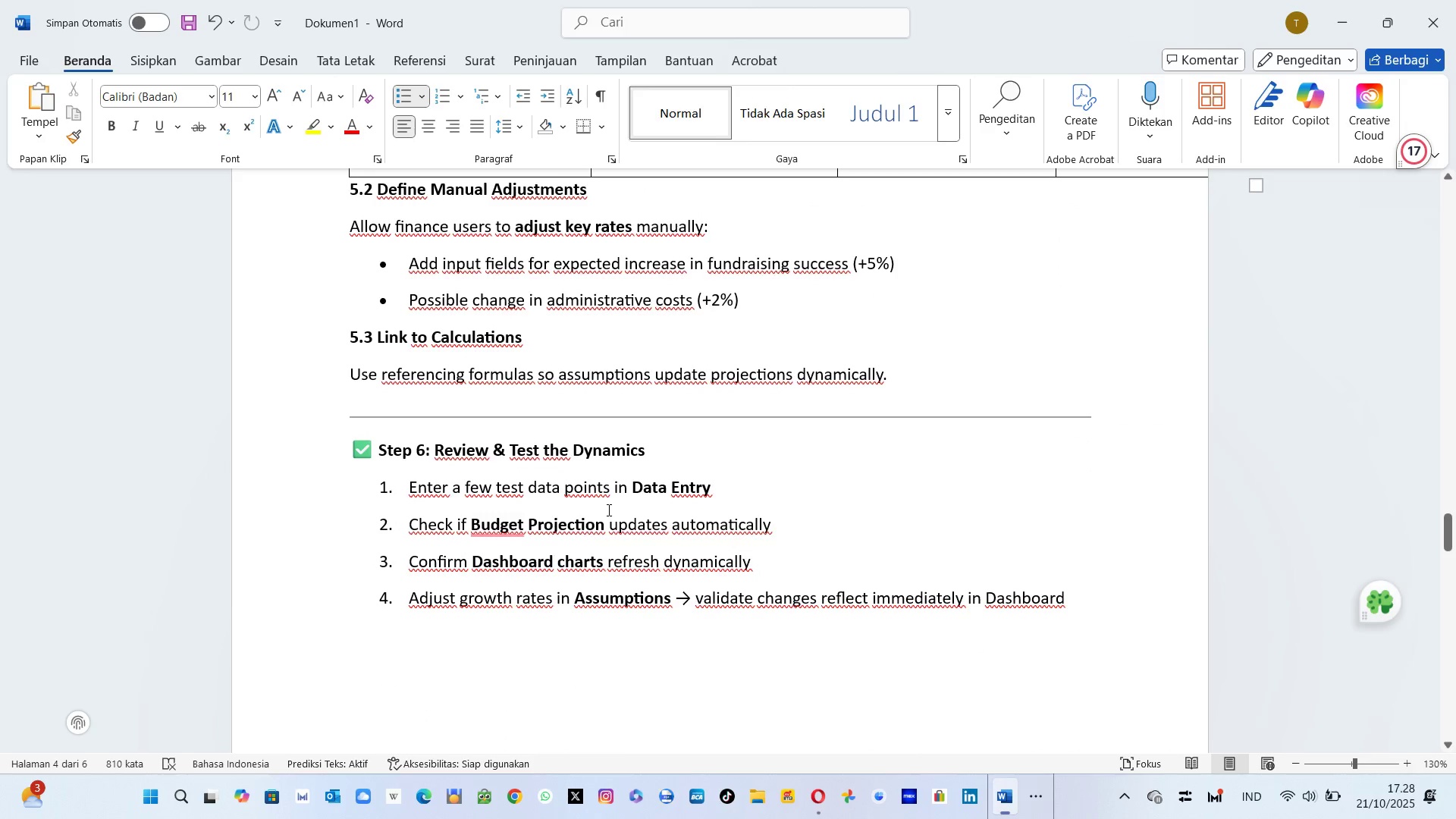 
scroll: coordinate [789, 567], scroll_direction: up, amount: 7.0
 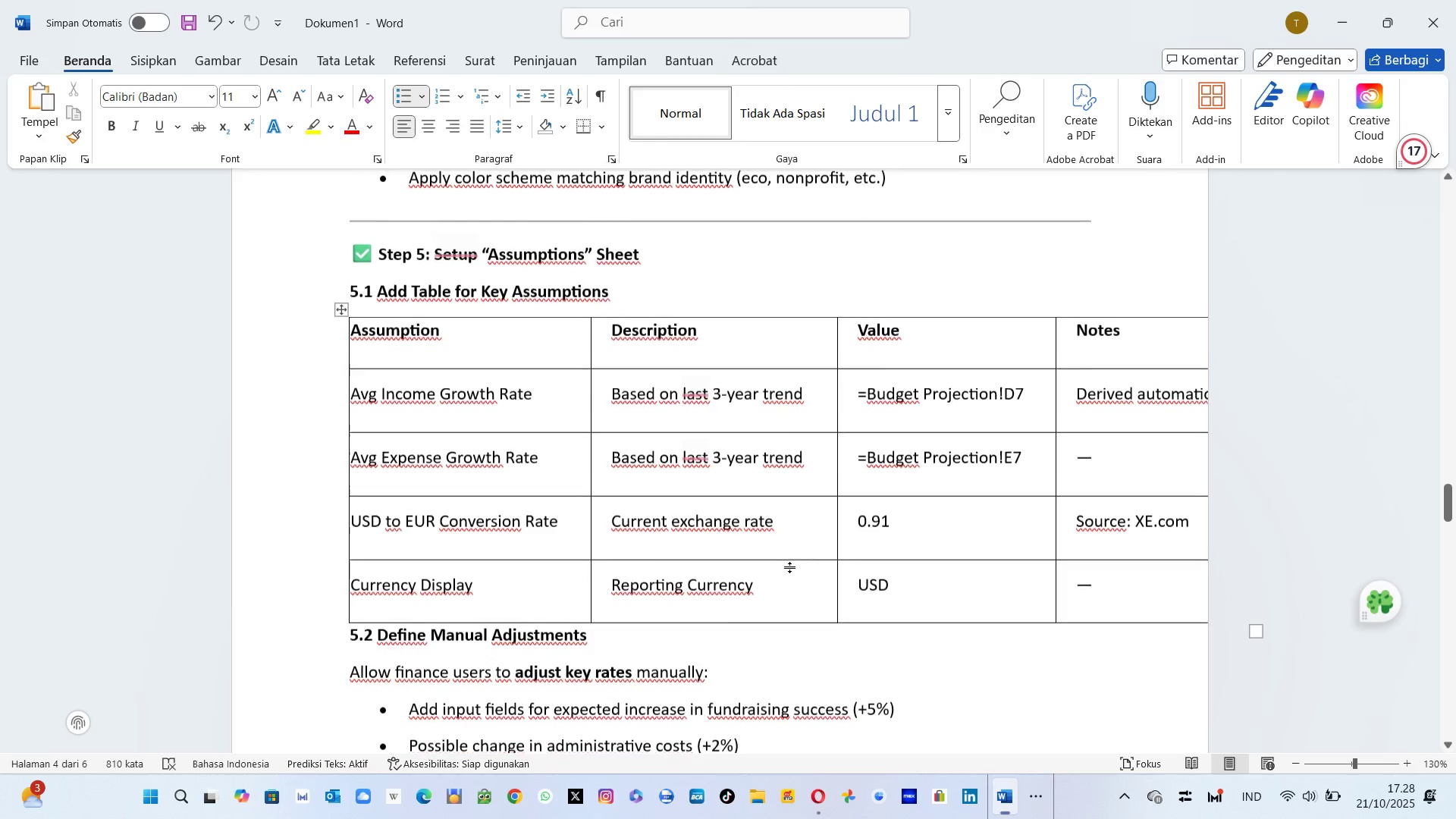 
scroll: coordinate [789, 567], scroll_direction: none, amount: 0.0
 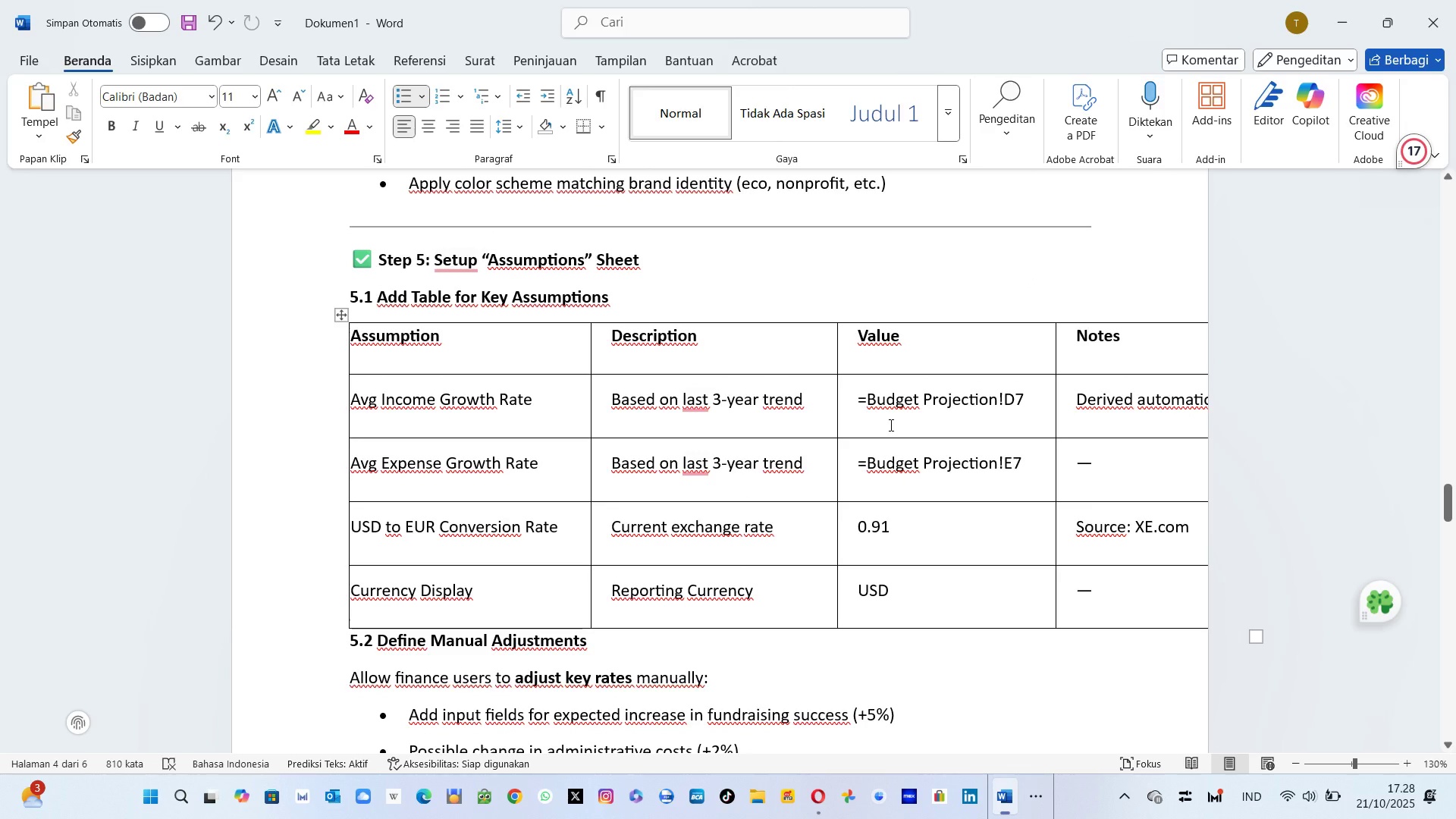 
wait(15.72)
 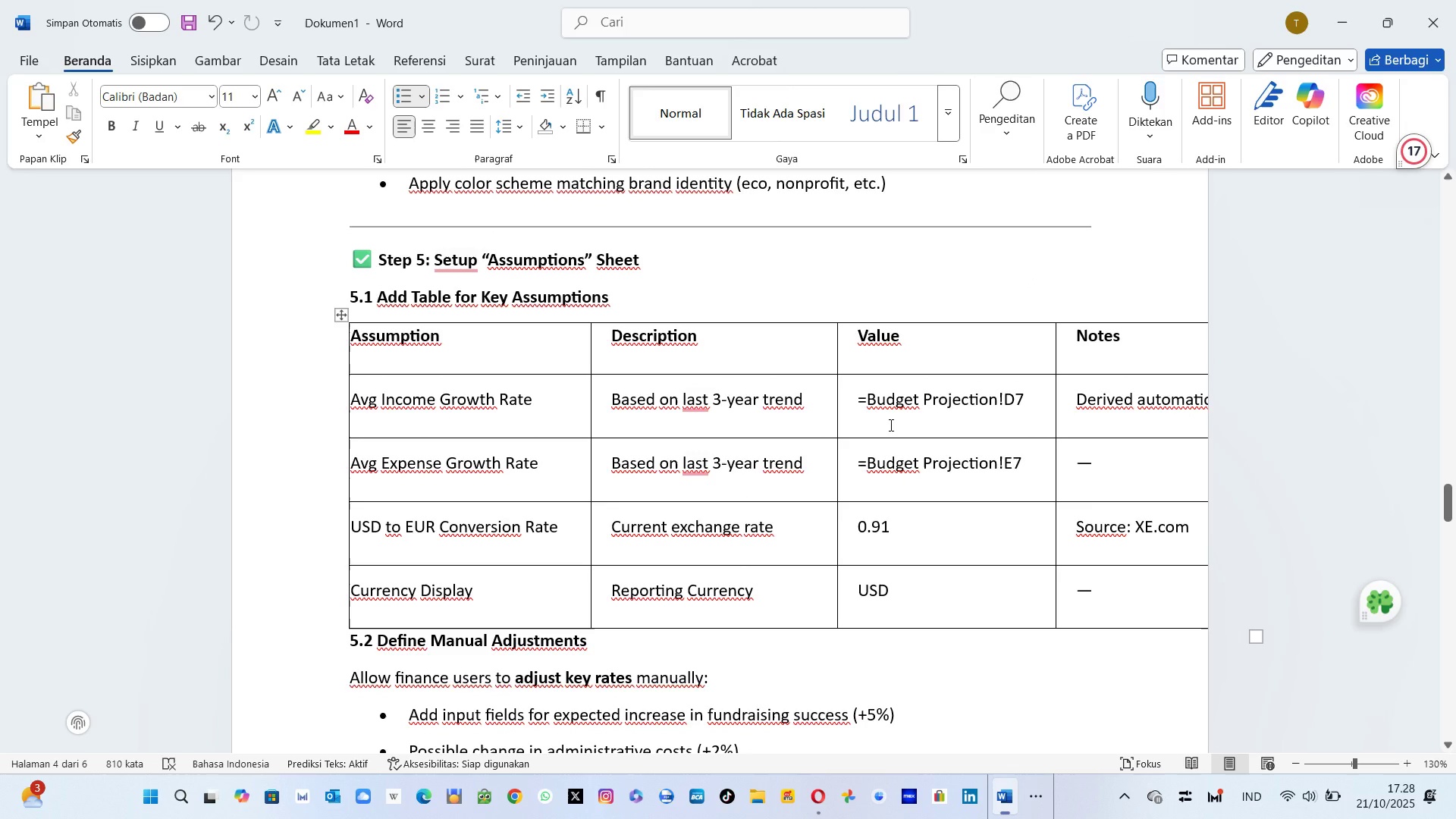 
key(Alt+Tab)
 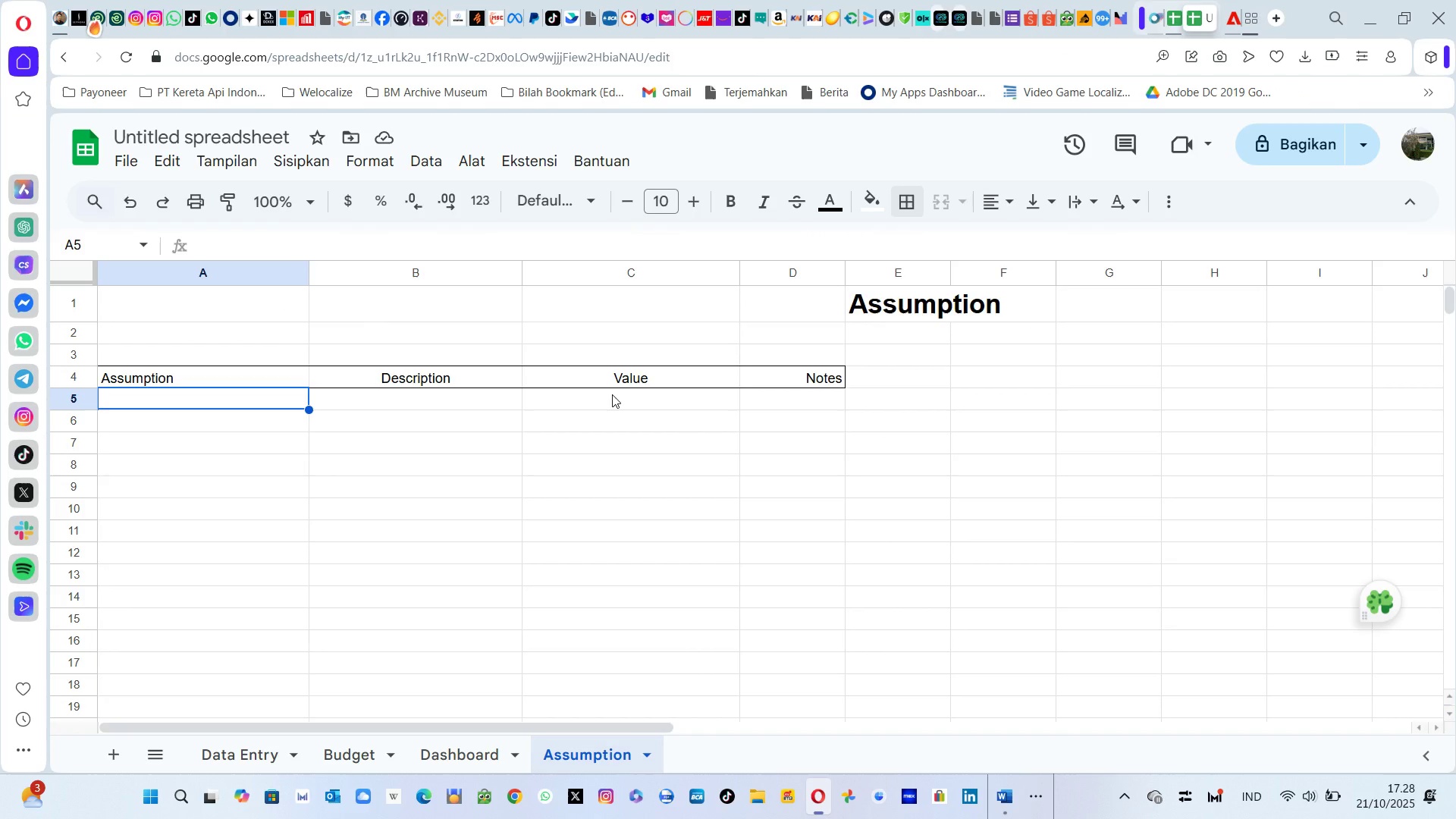 
key(Alt+AltLeft)
 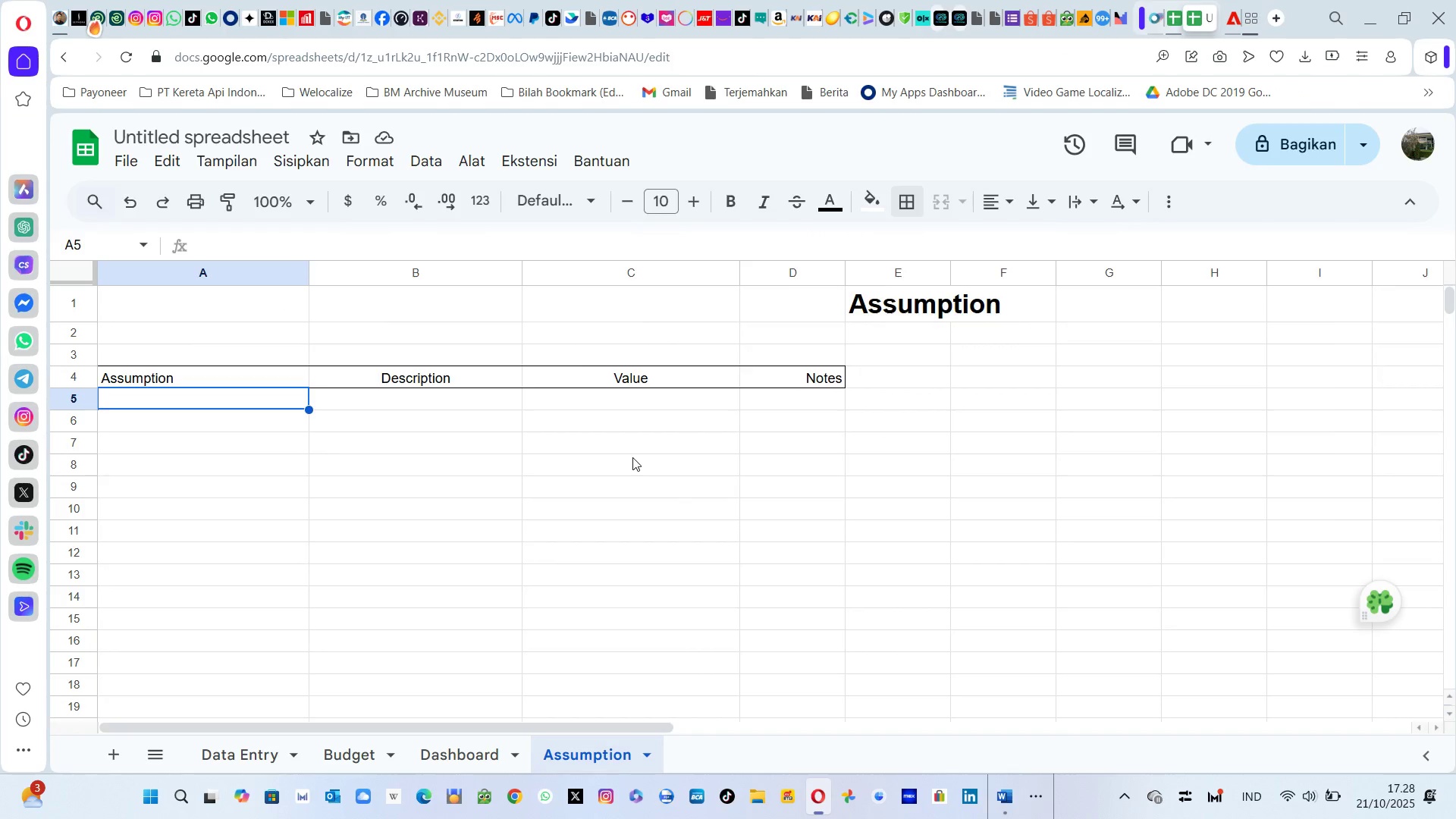 
key(Alt+Tab)
 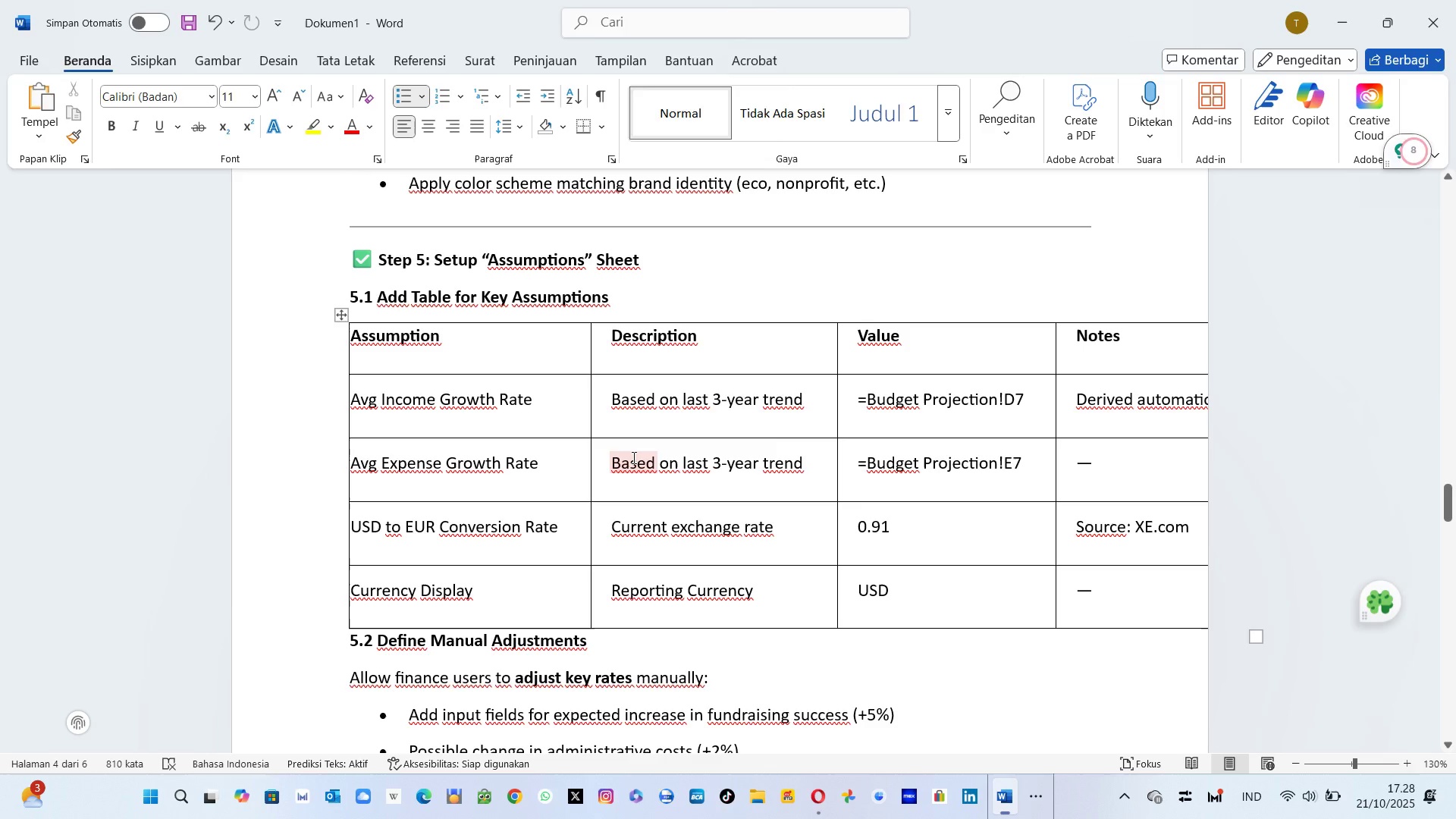 
key(Alt+AltLeft)
 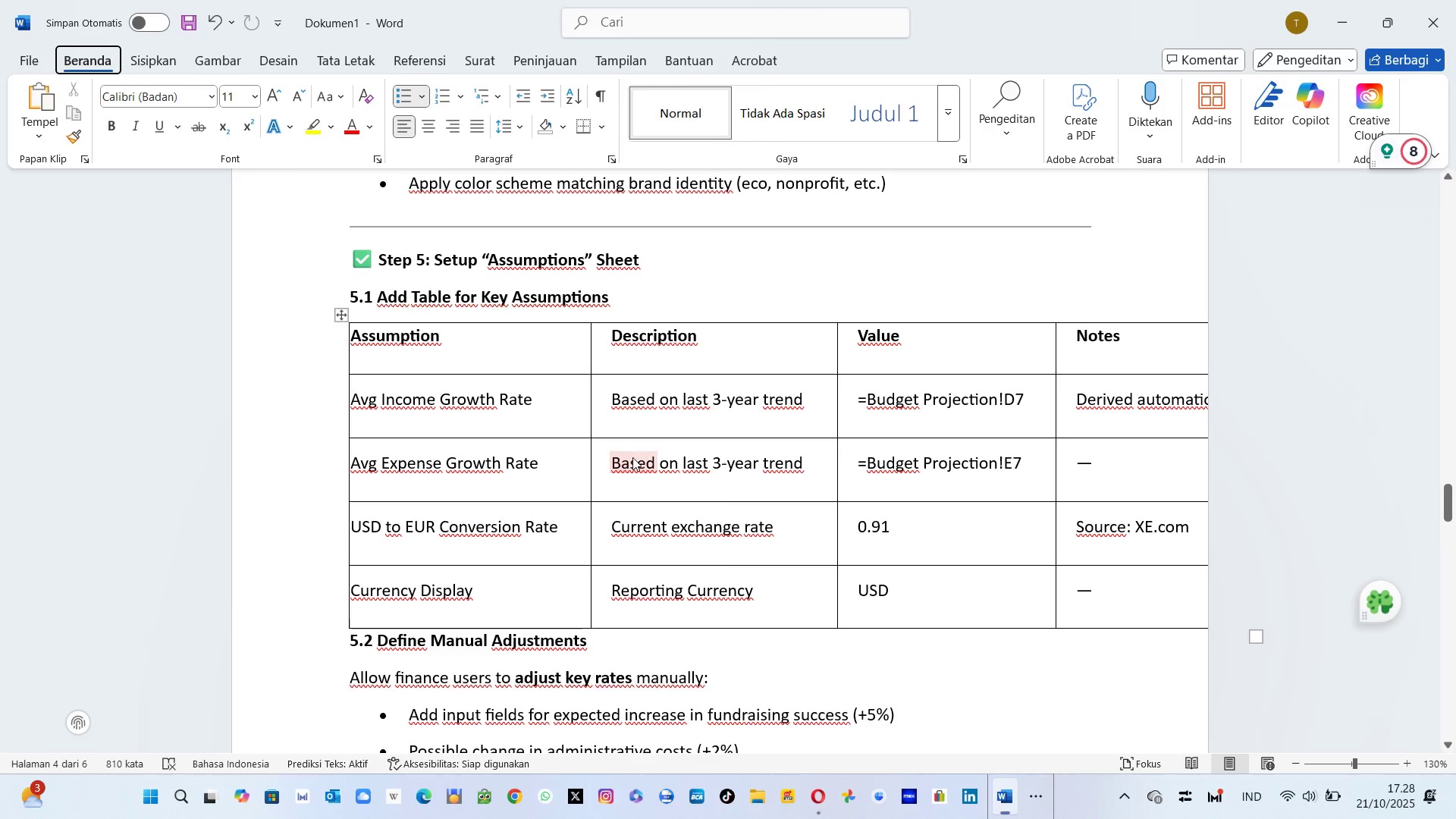 
key(Alt+Tab)
 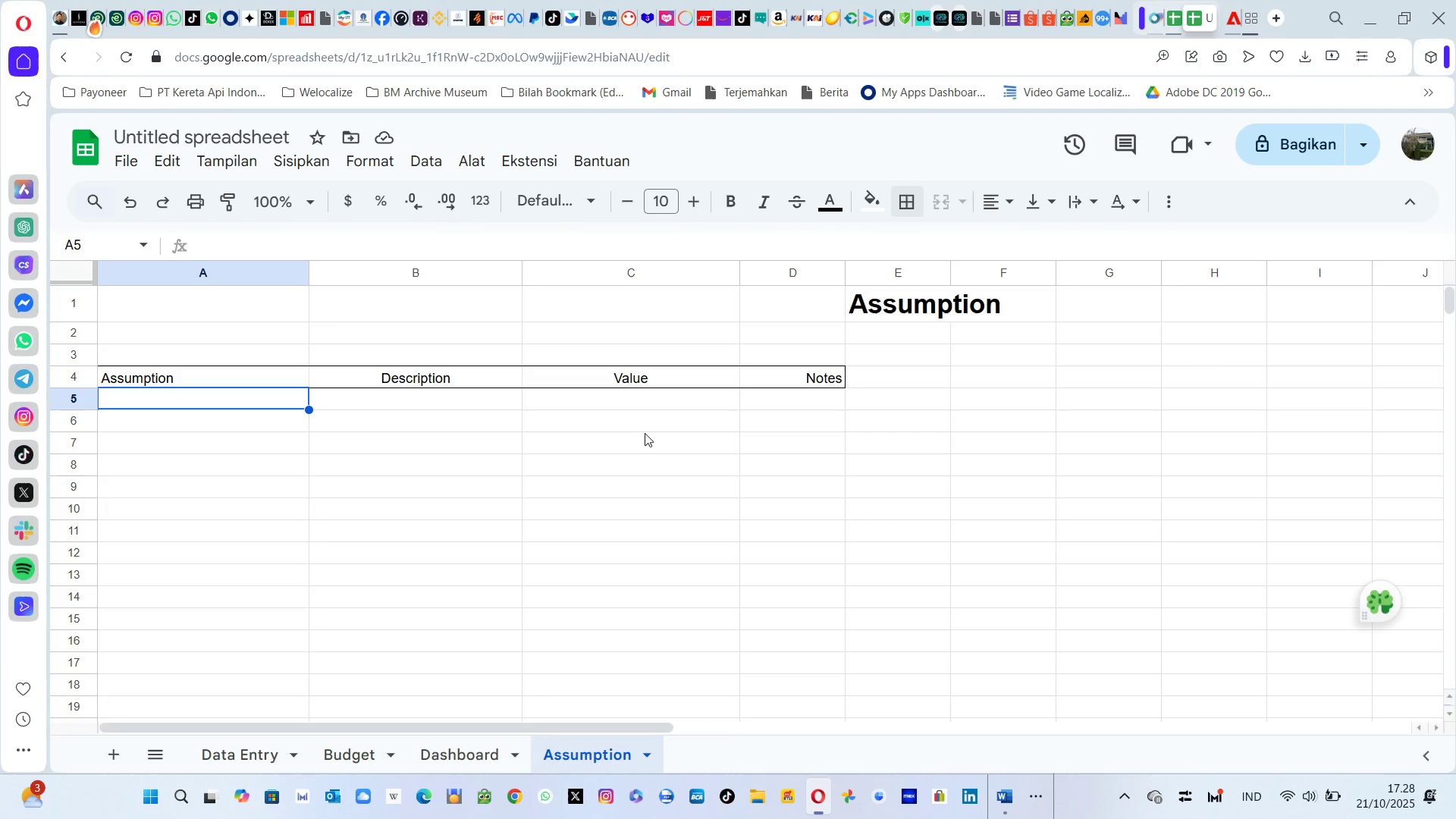 
left_click([648, 435])
 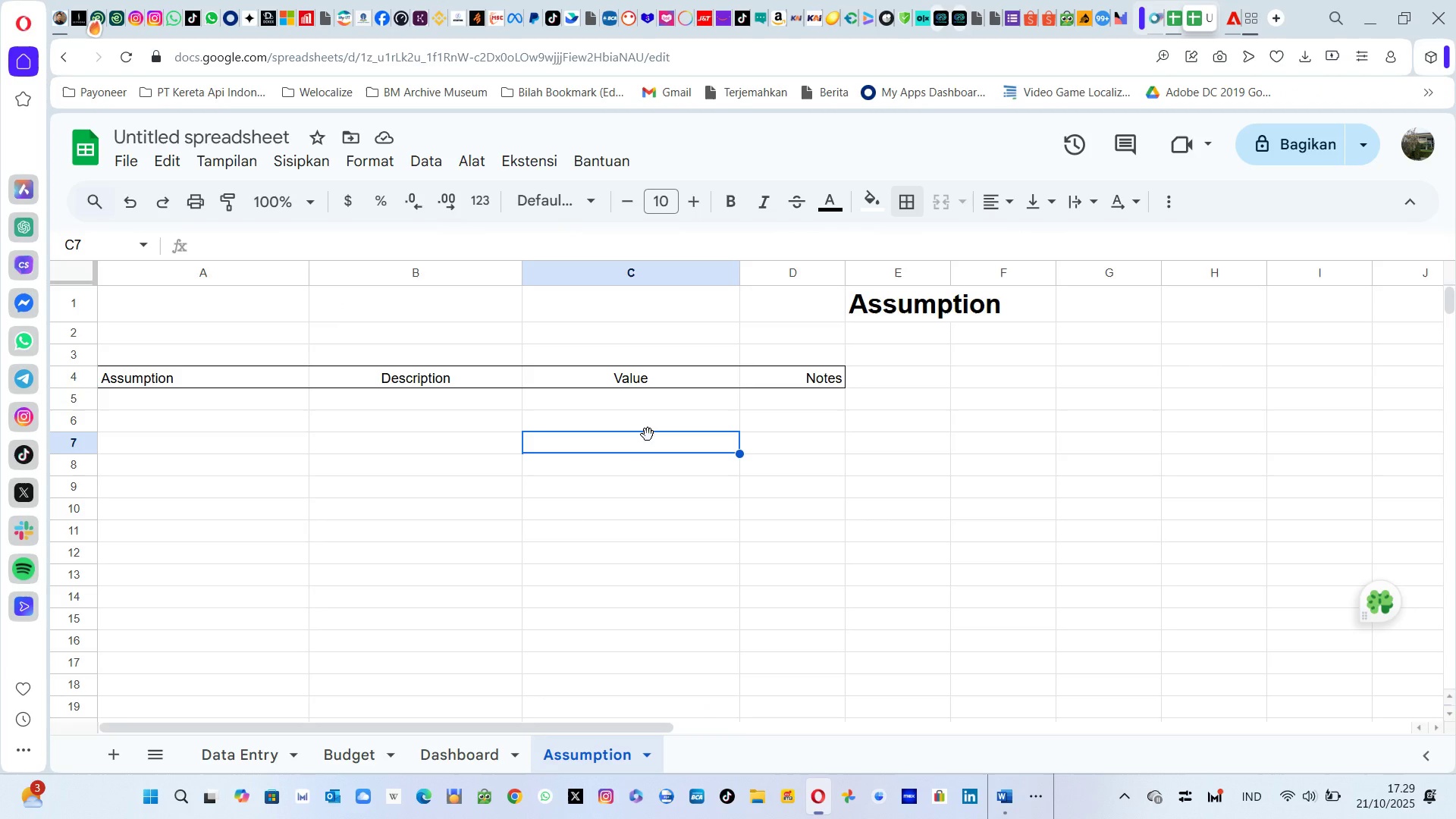 
type(0.91)
 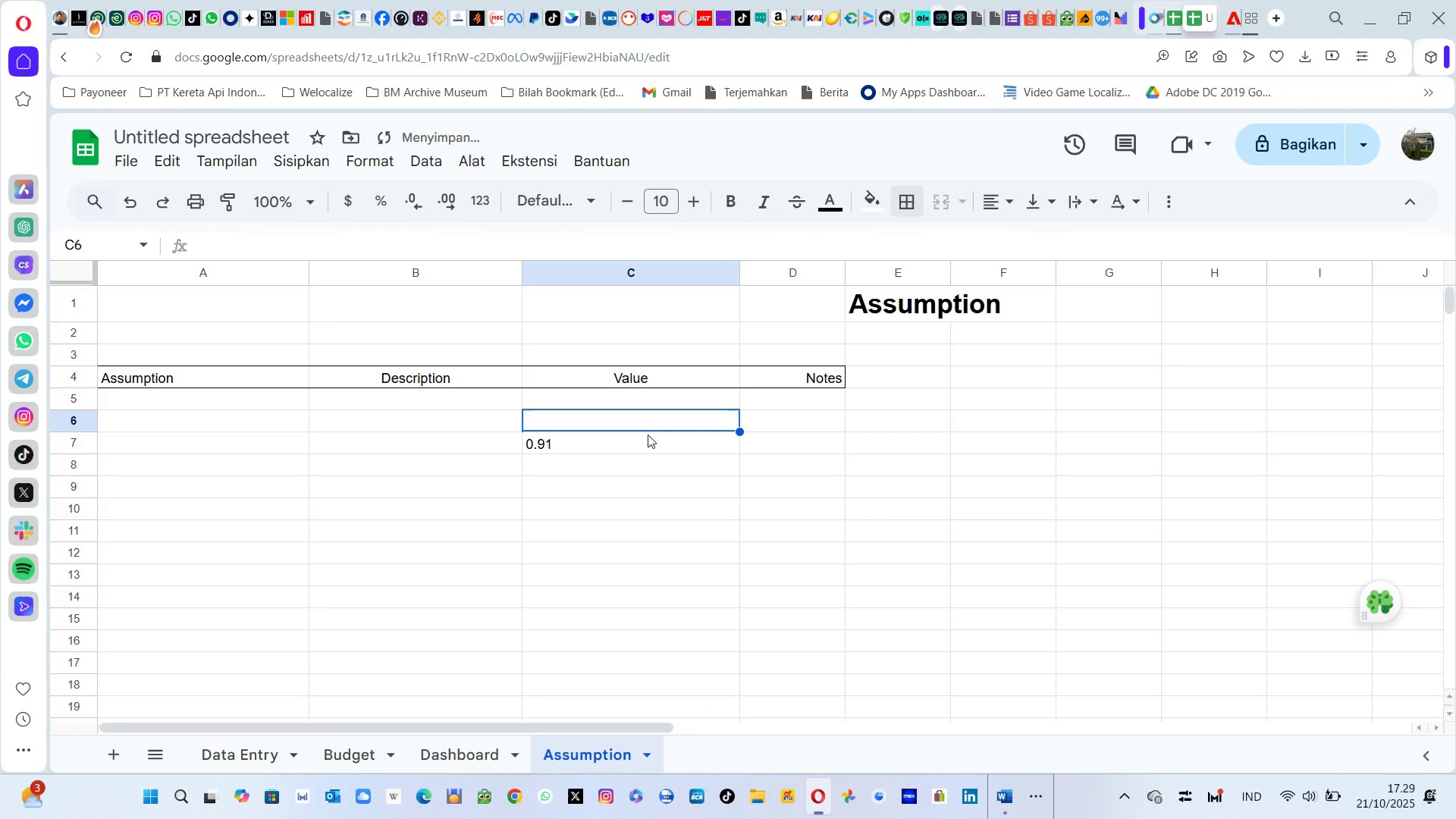 
key(Shift+Enter)
 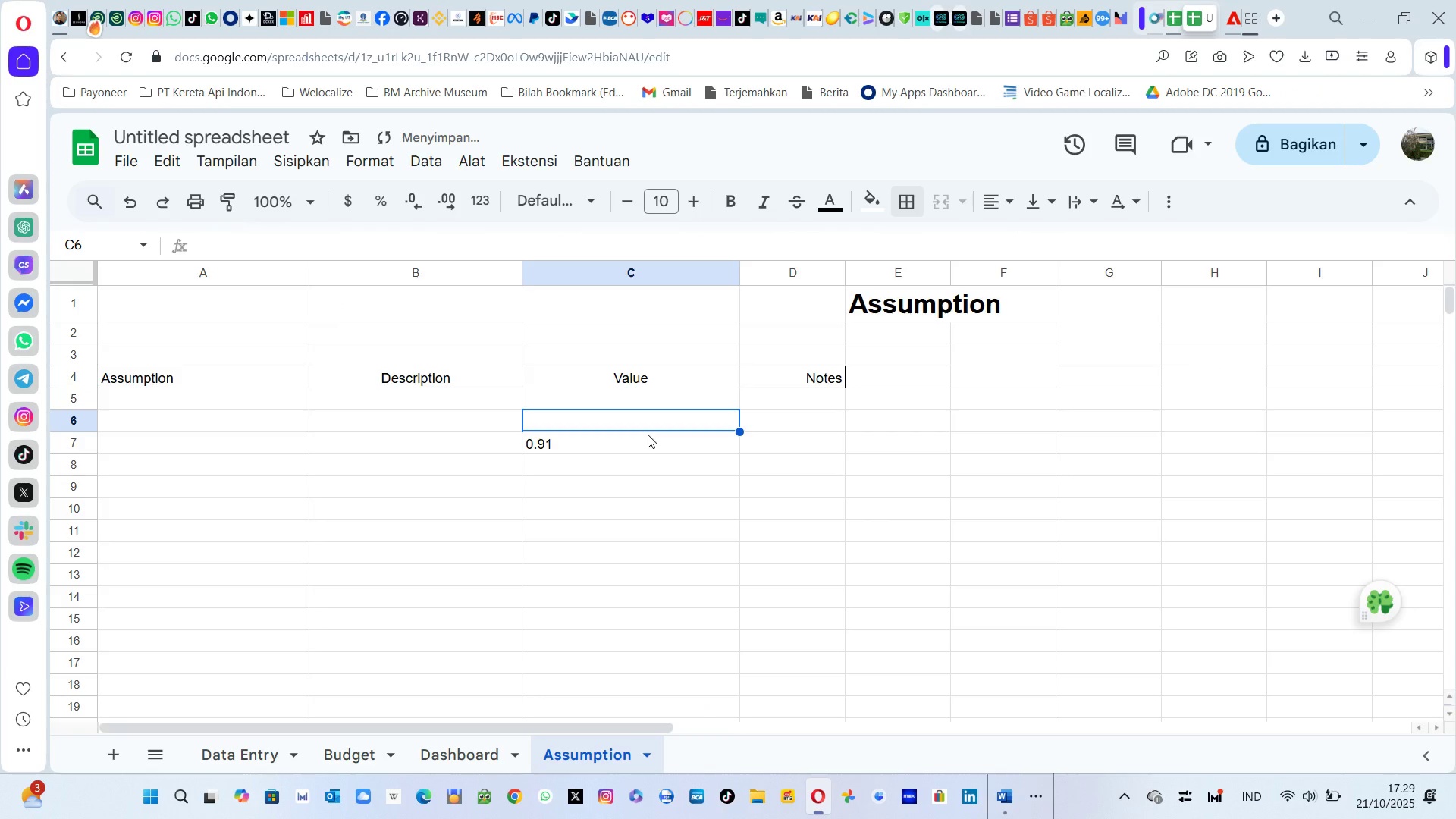 
key(ArrowDown)
 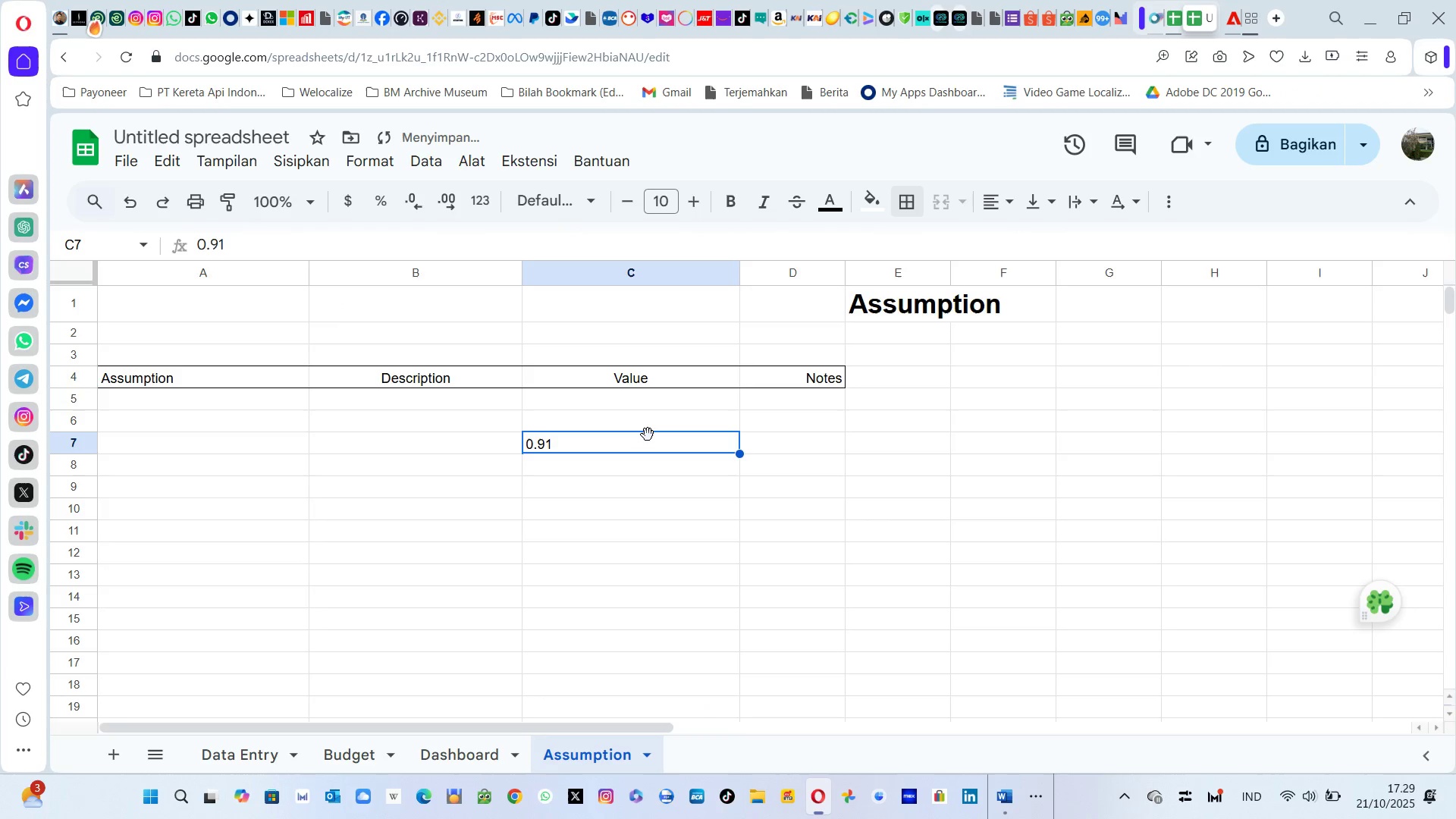 
key(ArrowUp)
 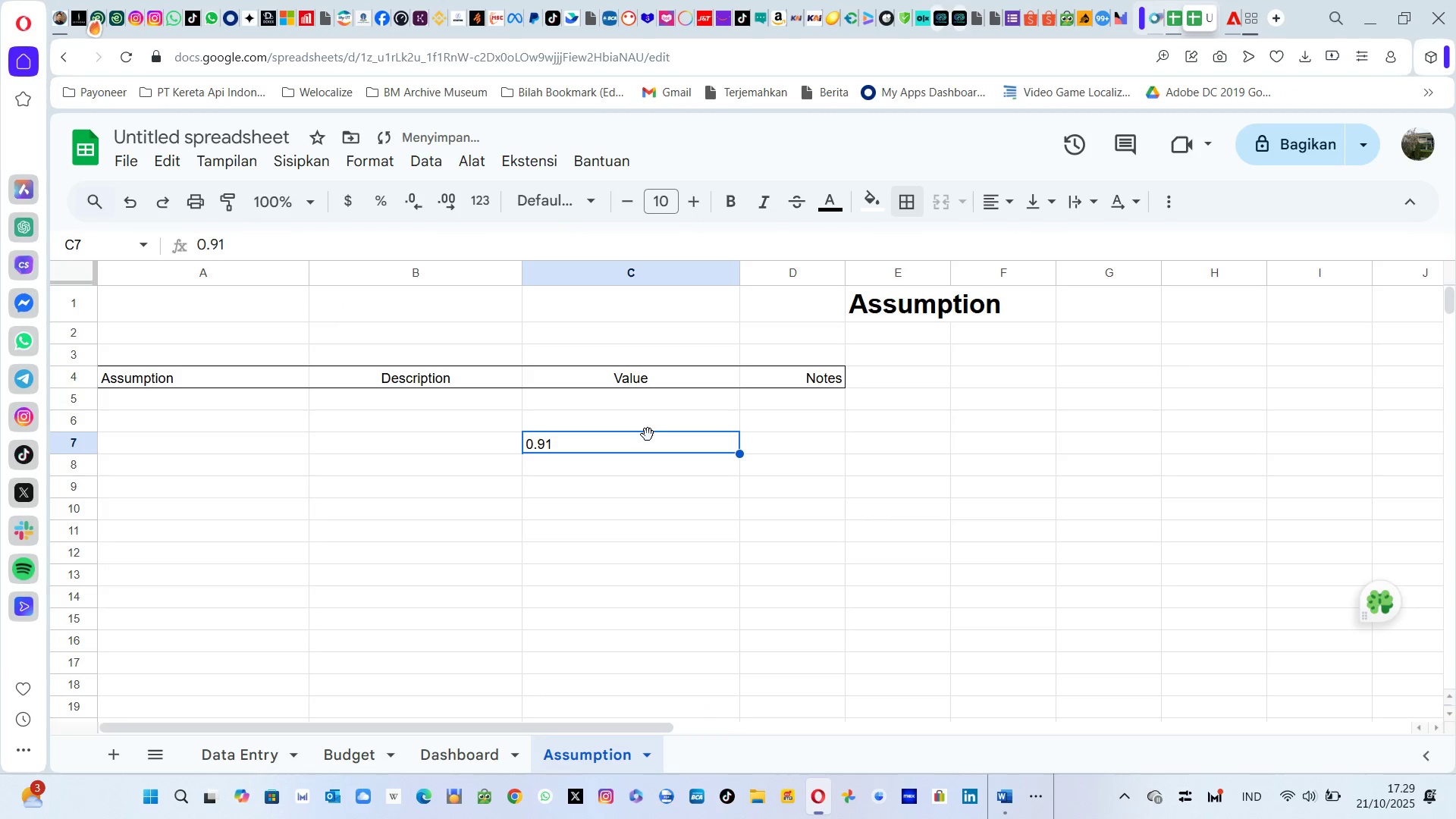 
key(ArrowDown)
 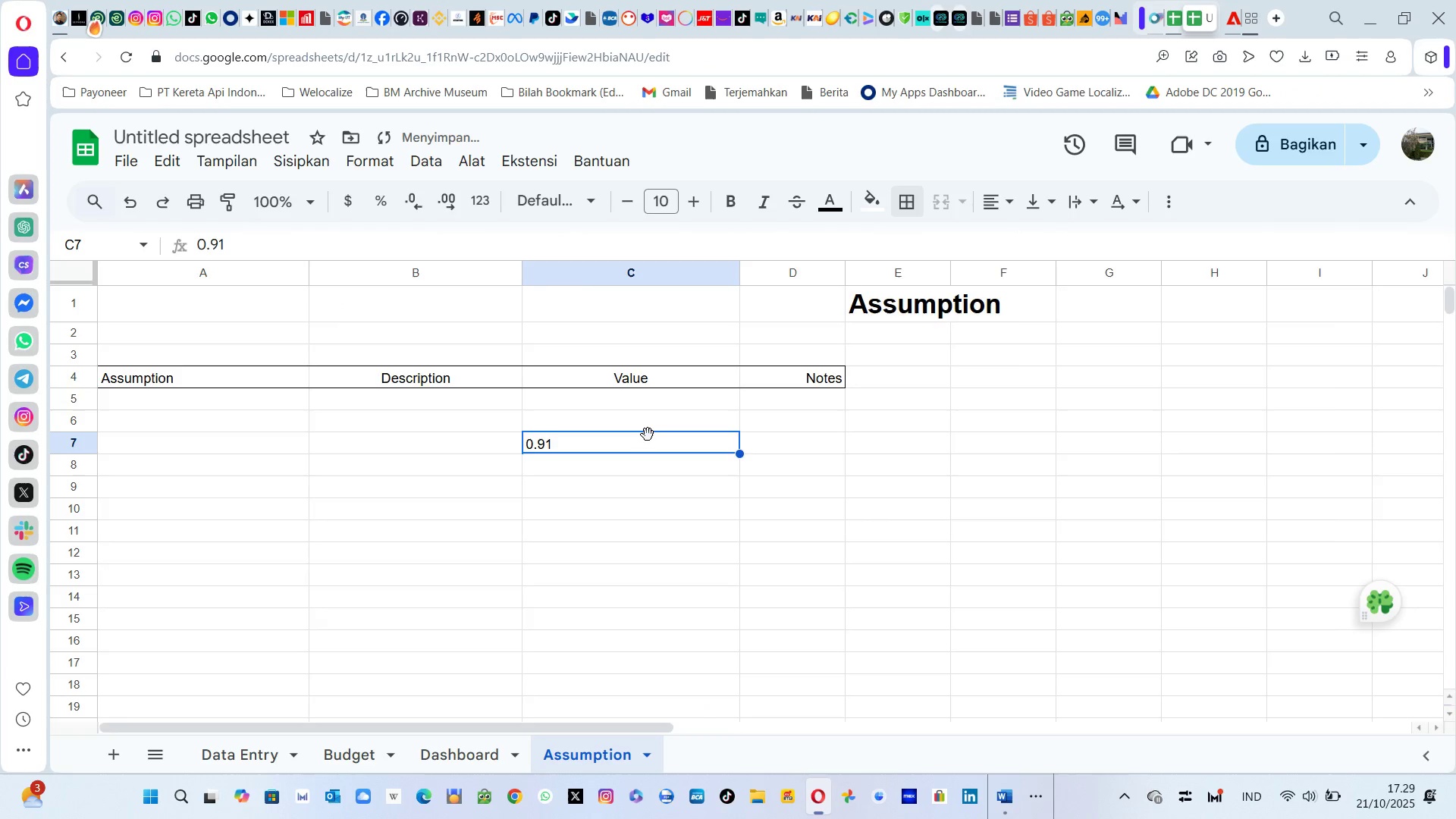 
key(Alt+AltLeft)
 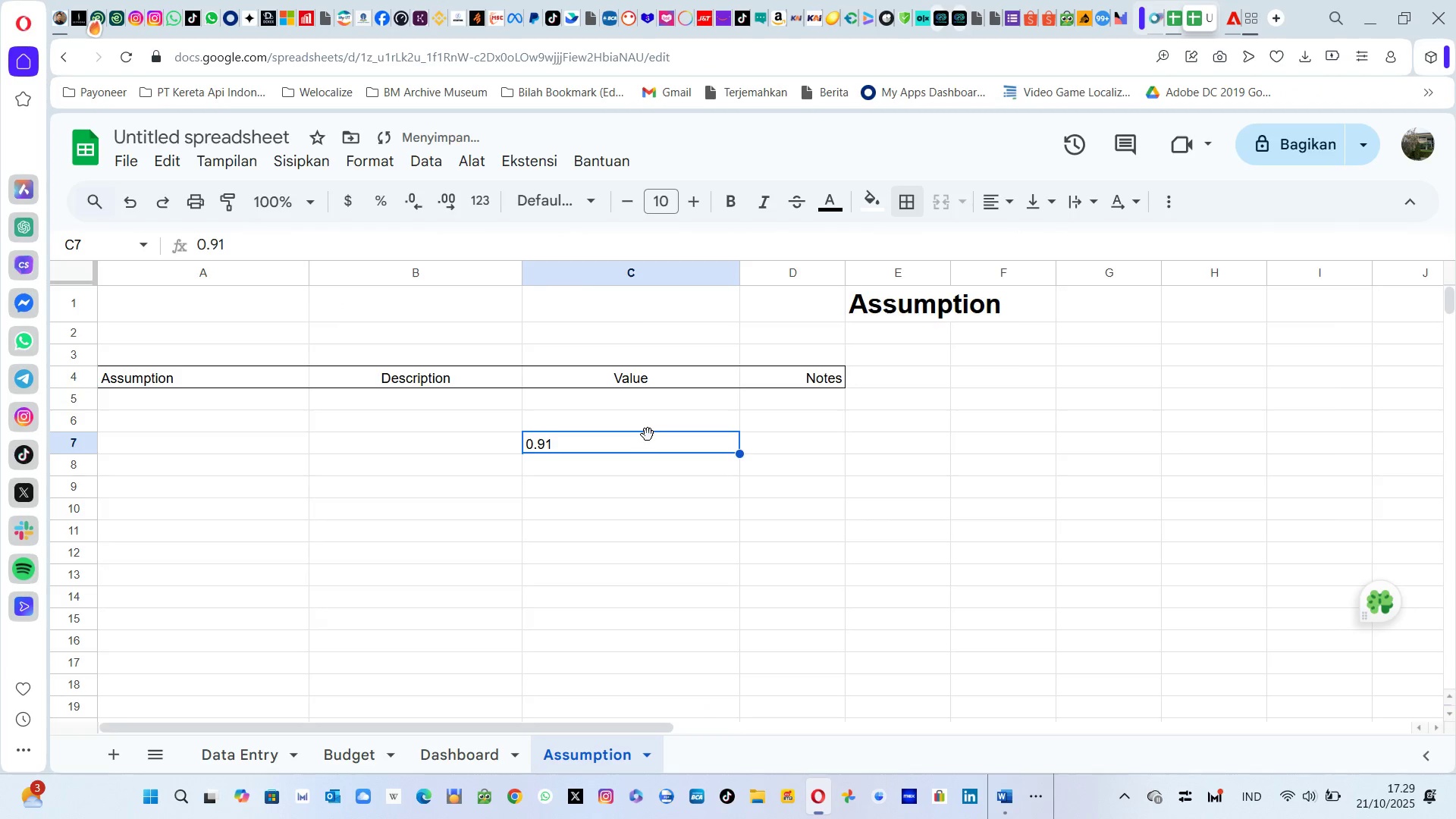 
key(Alt+Tab)
 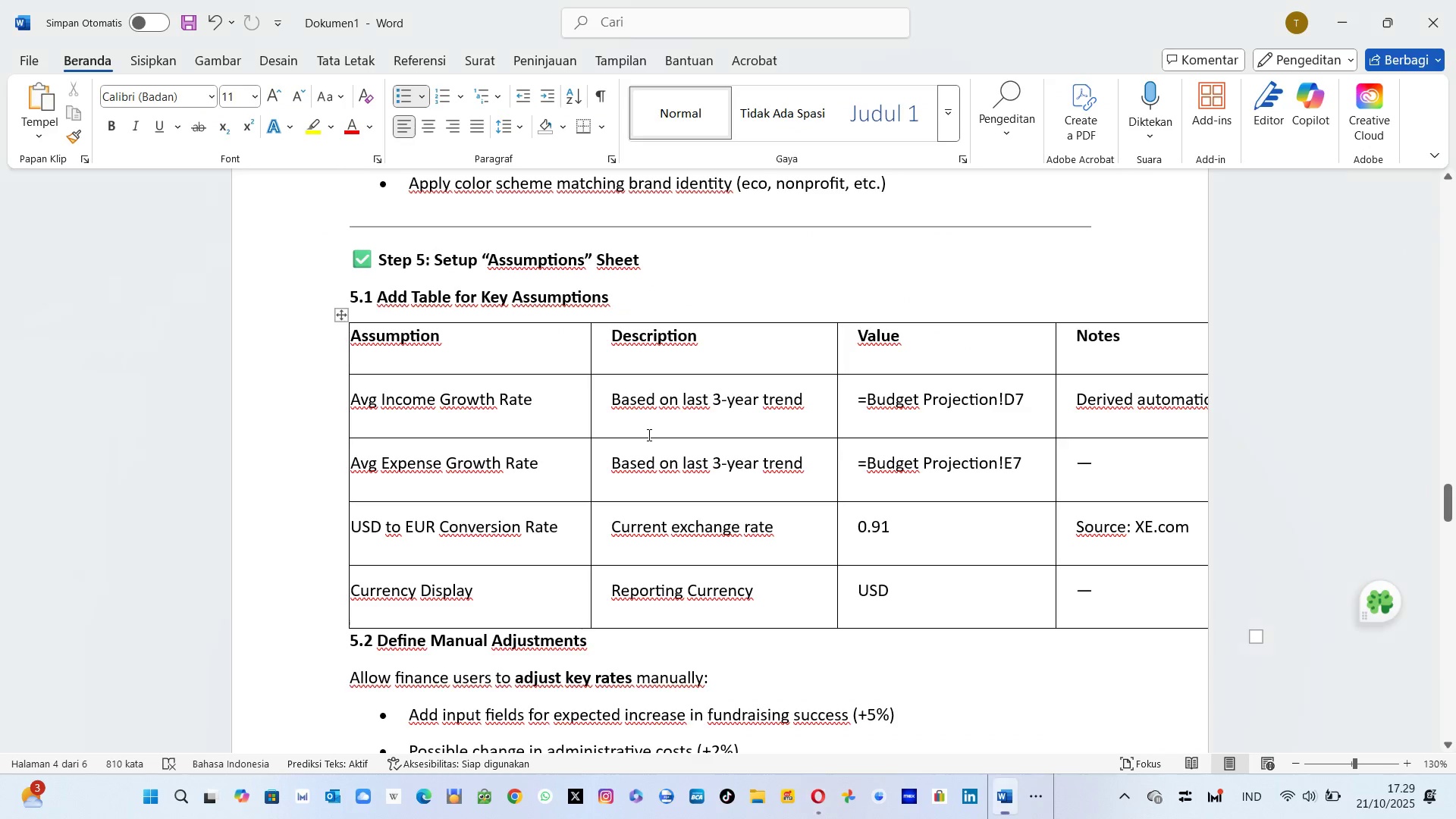 
left_click([648, 435])
 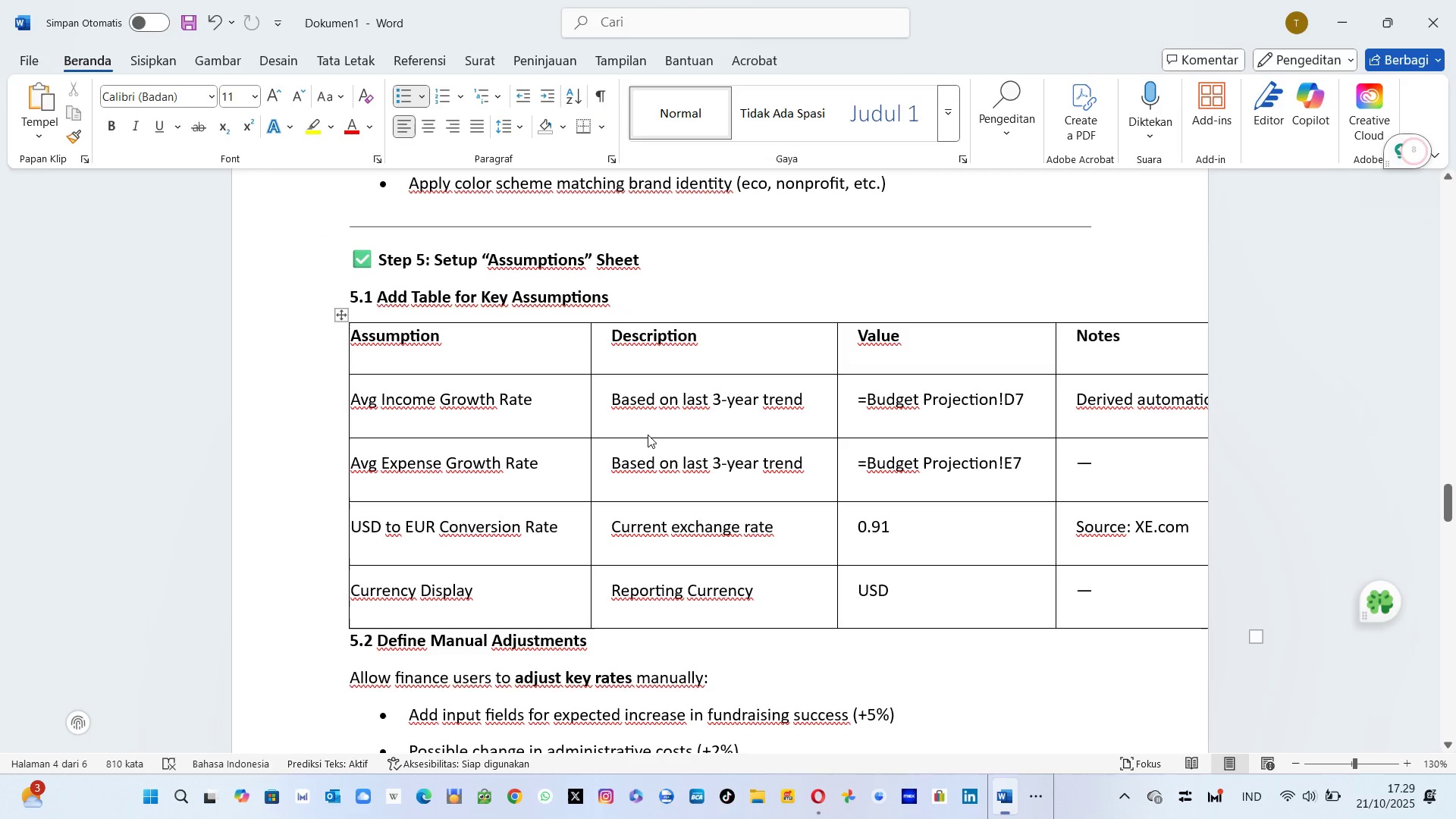 
key(Alt+AltLeft)
 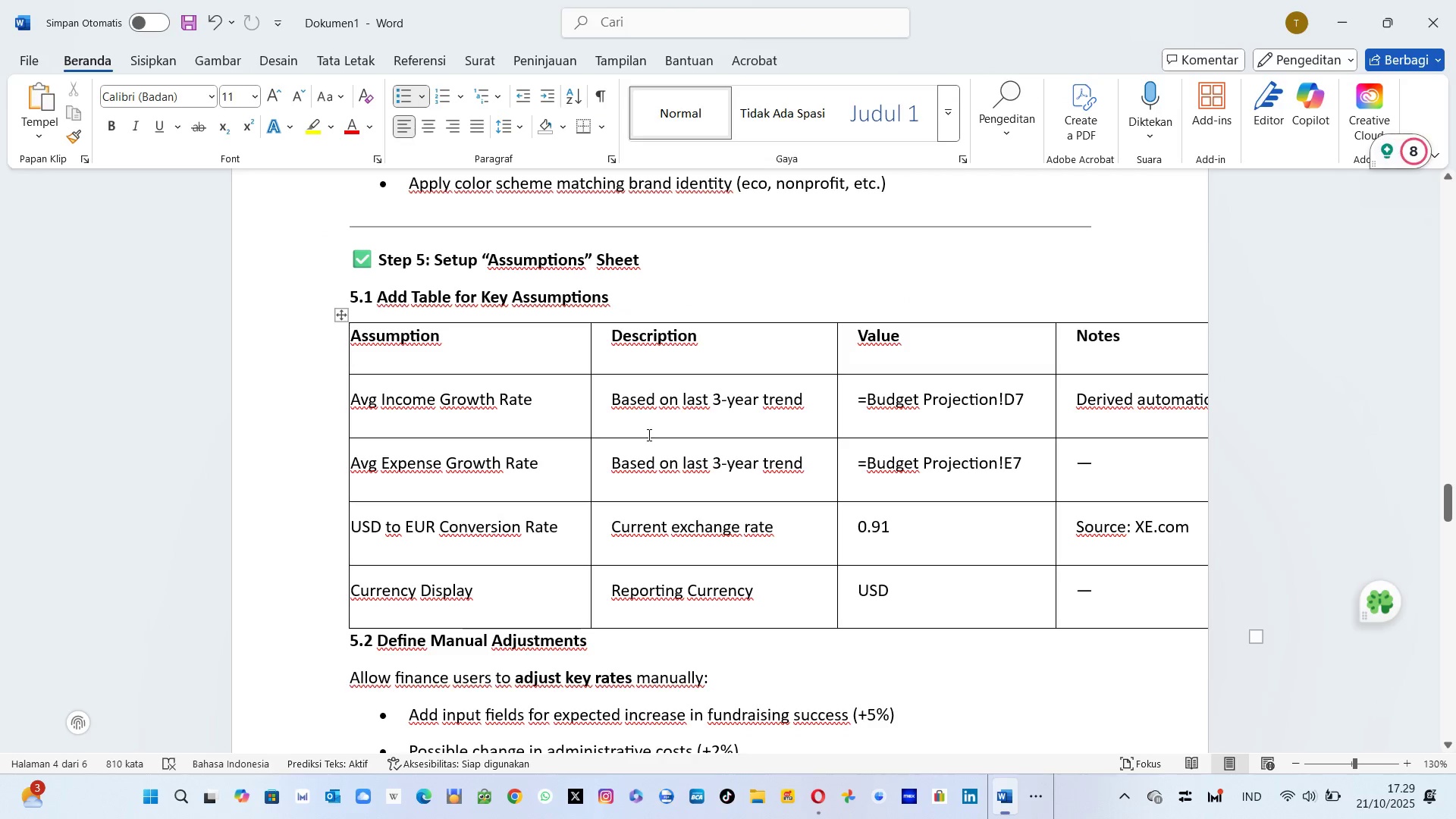 
key(Alt+Tab)
 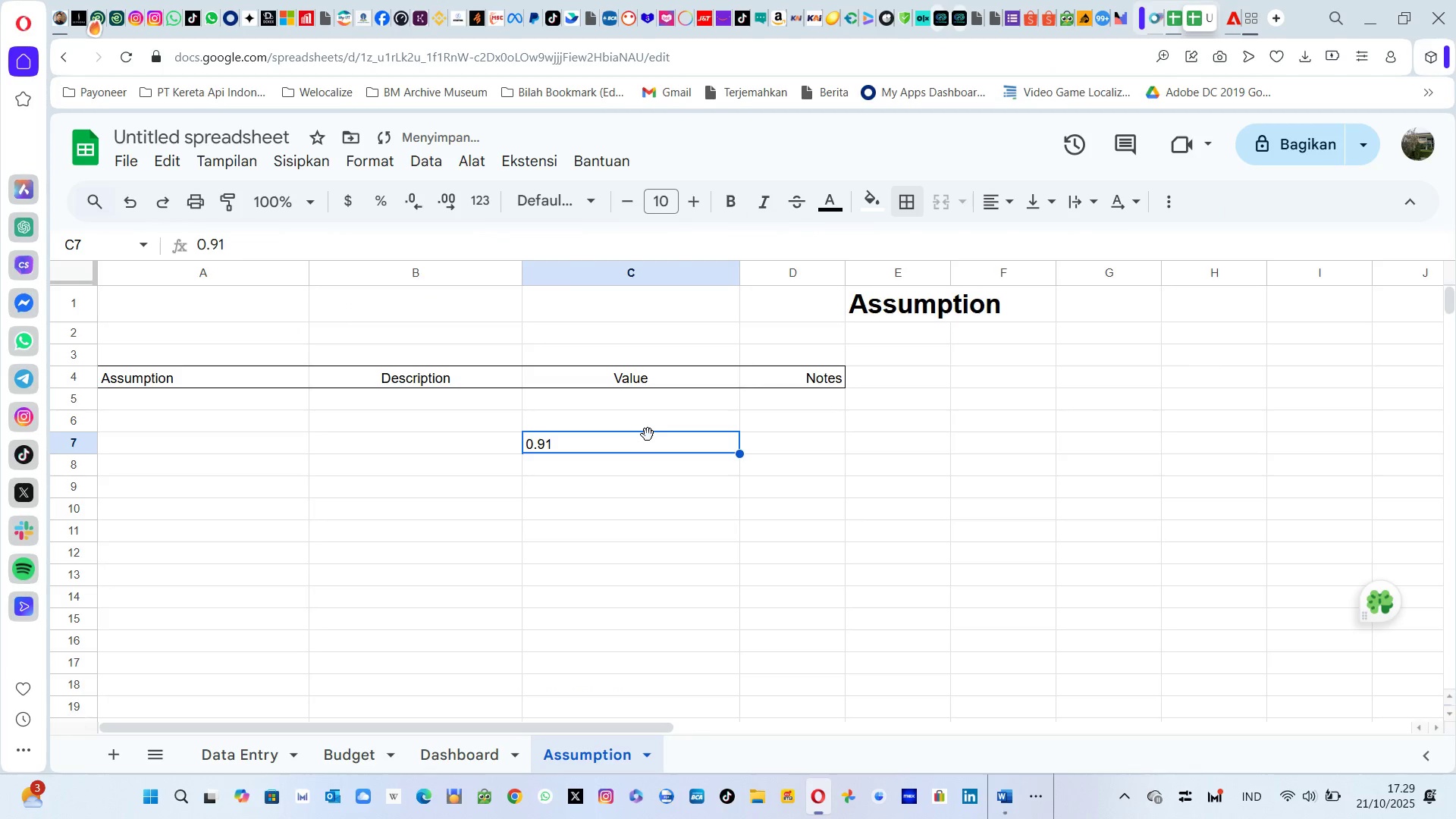 
key(ArrowDown)
 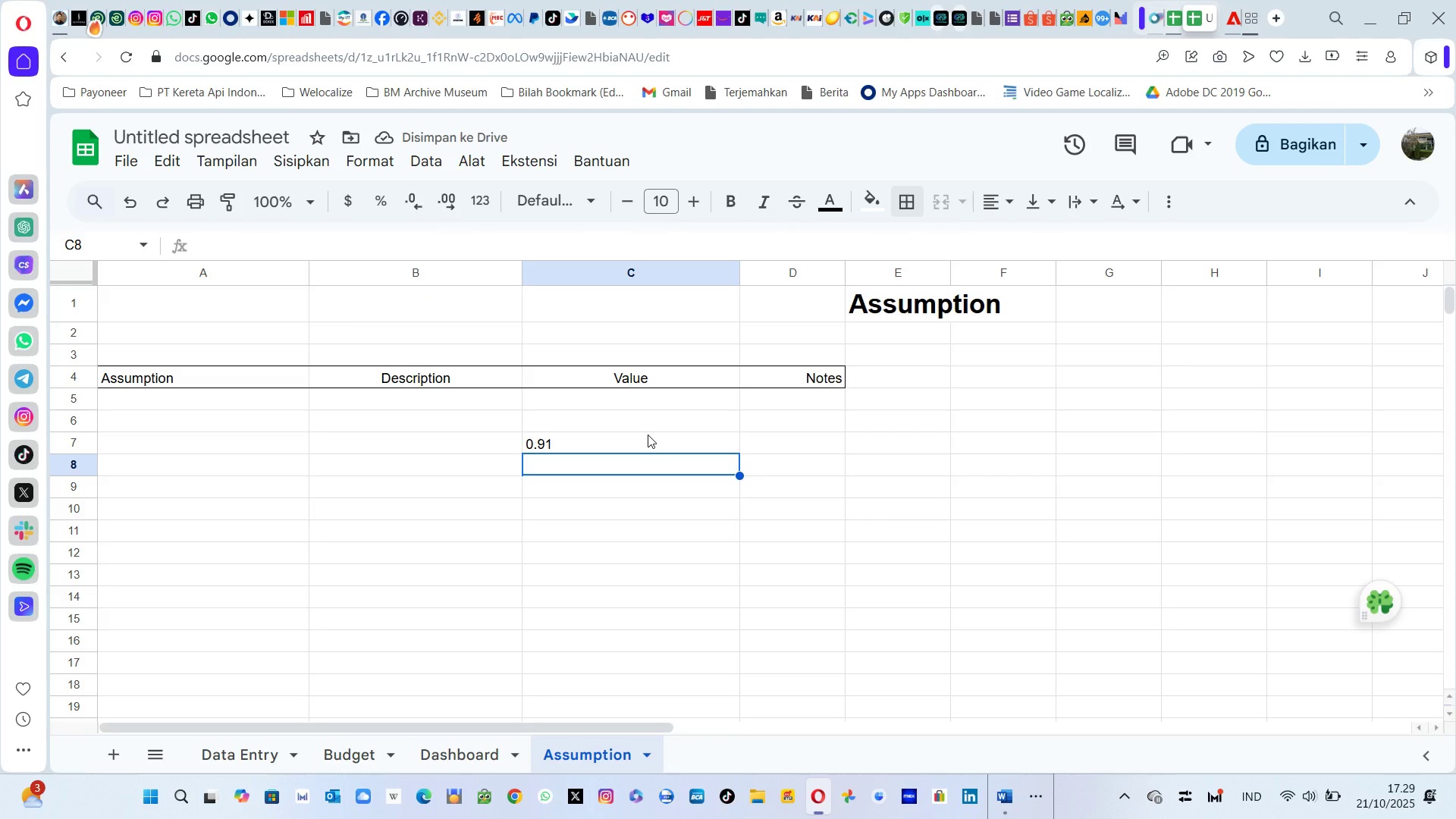 
type(USD)
 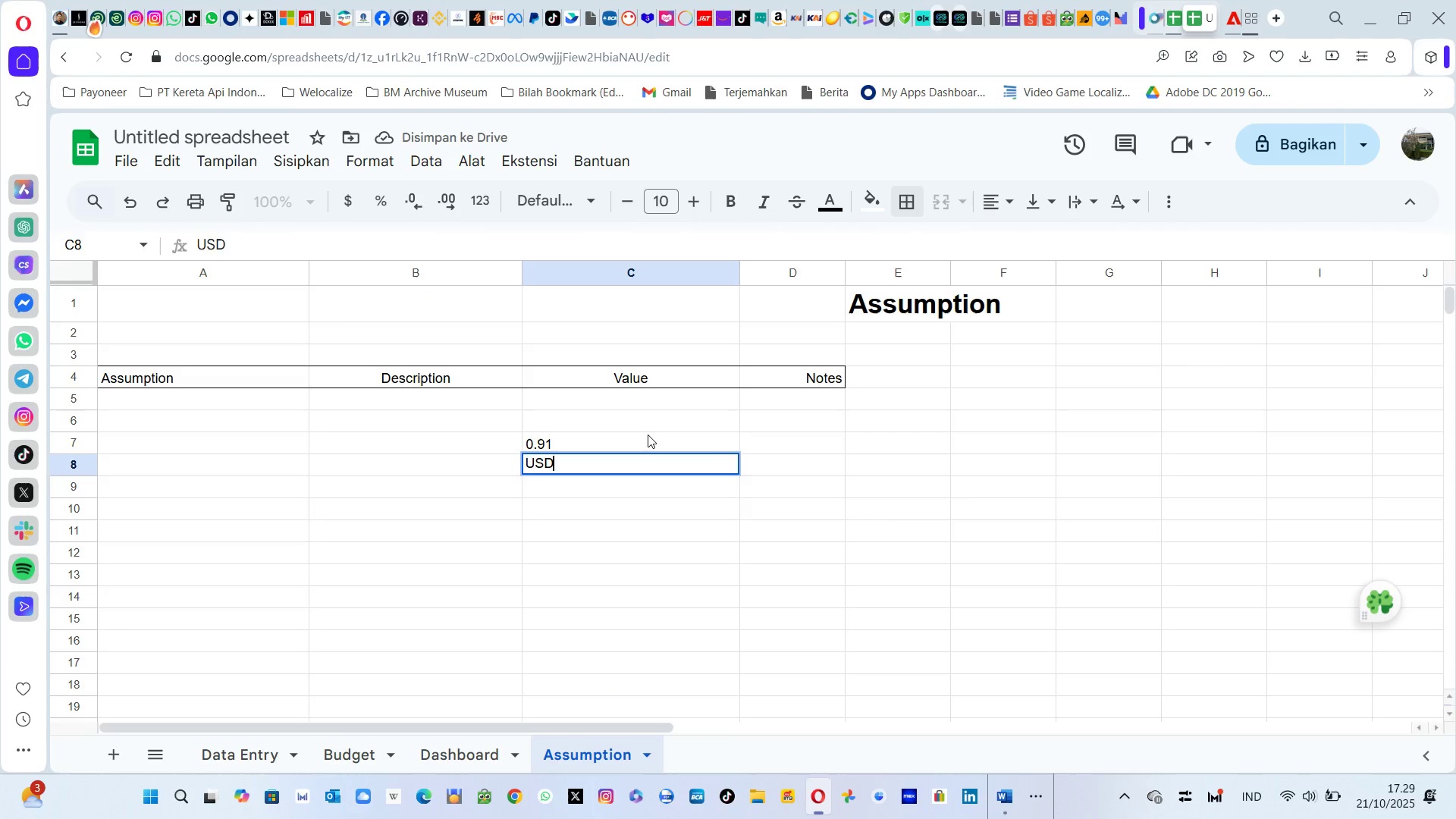 
key(Enter)
 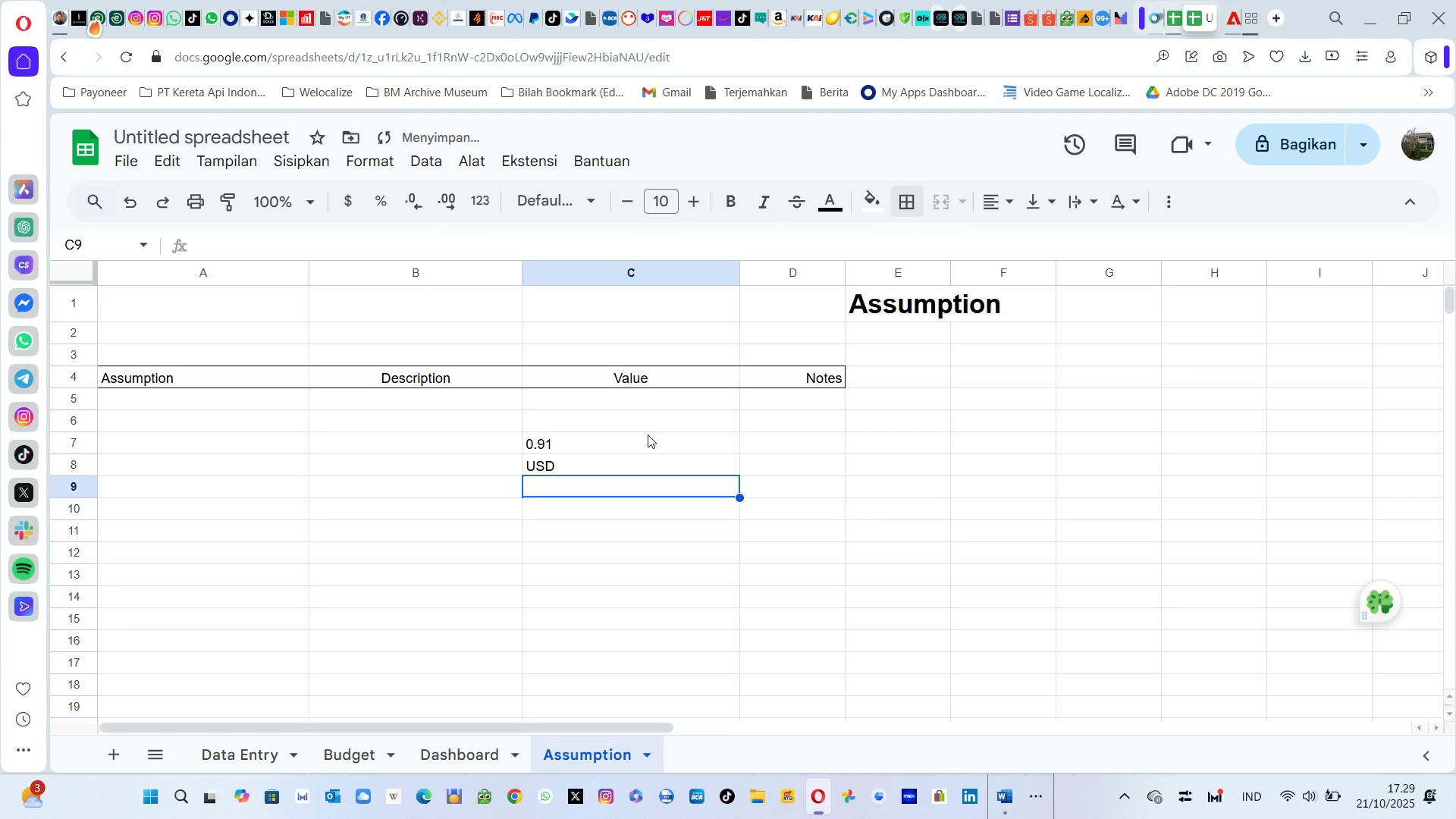 
key(ArrowUp)
 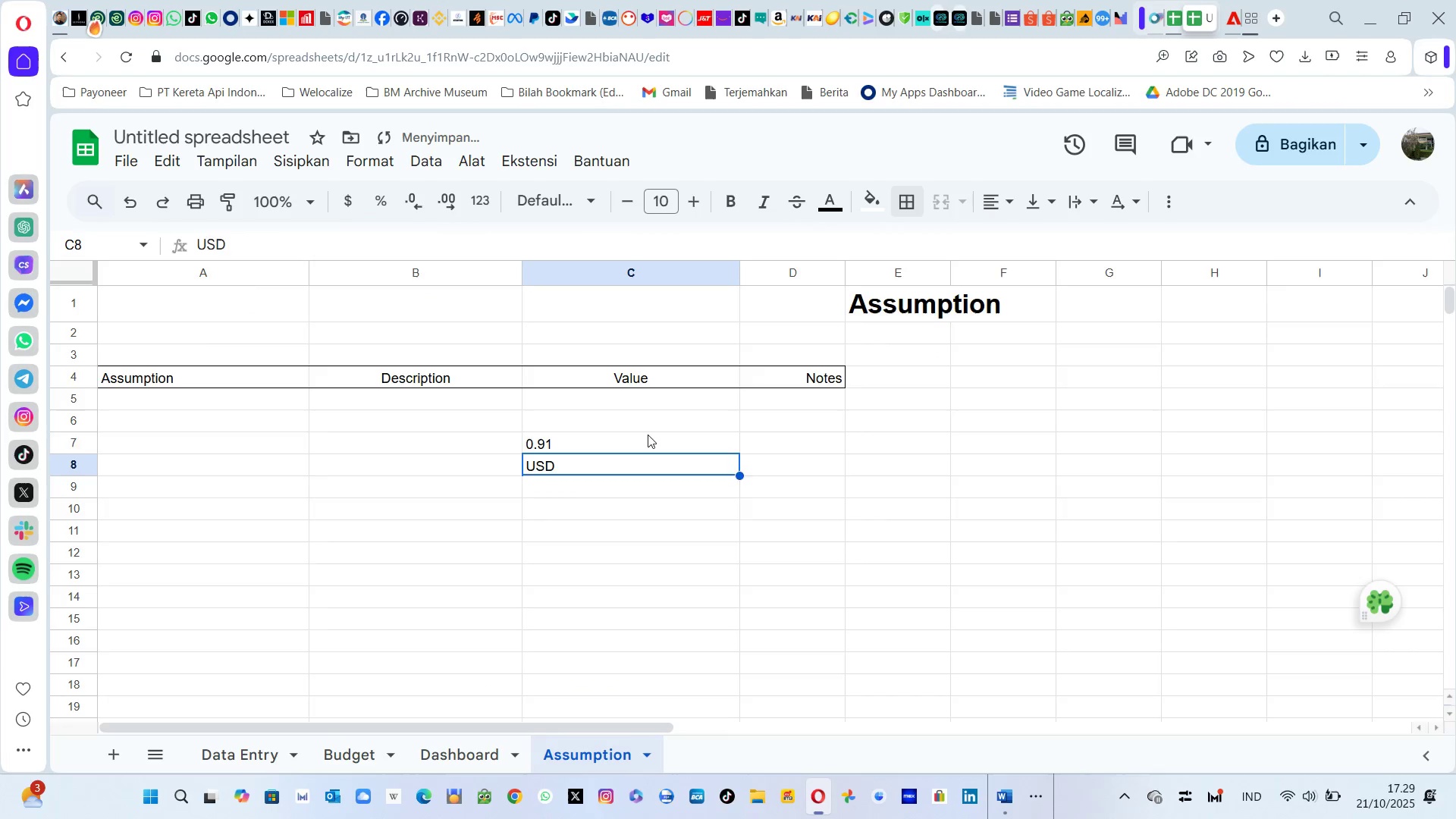 
key(ArrowUp)
 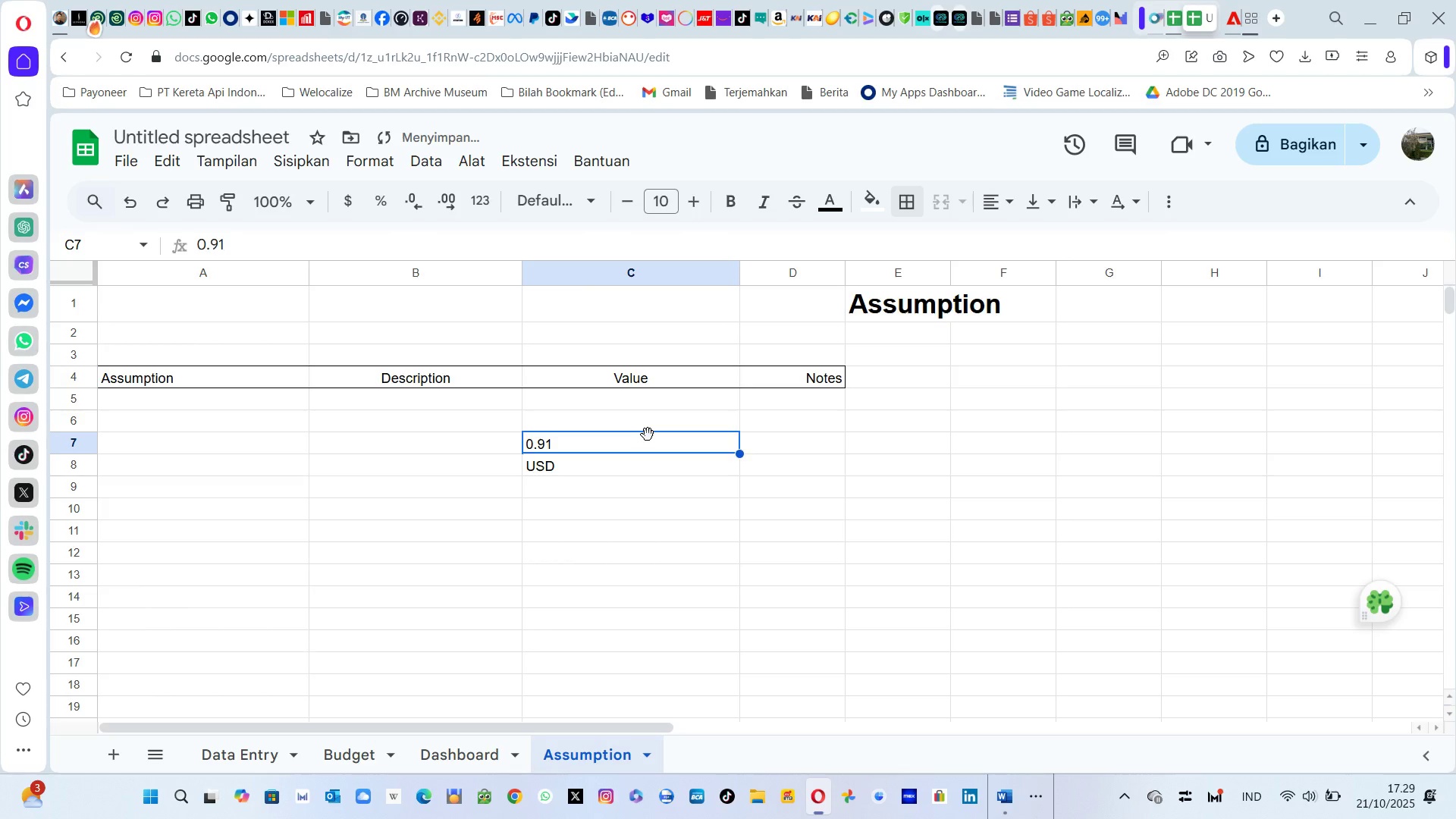 
key(ArrowUp)
 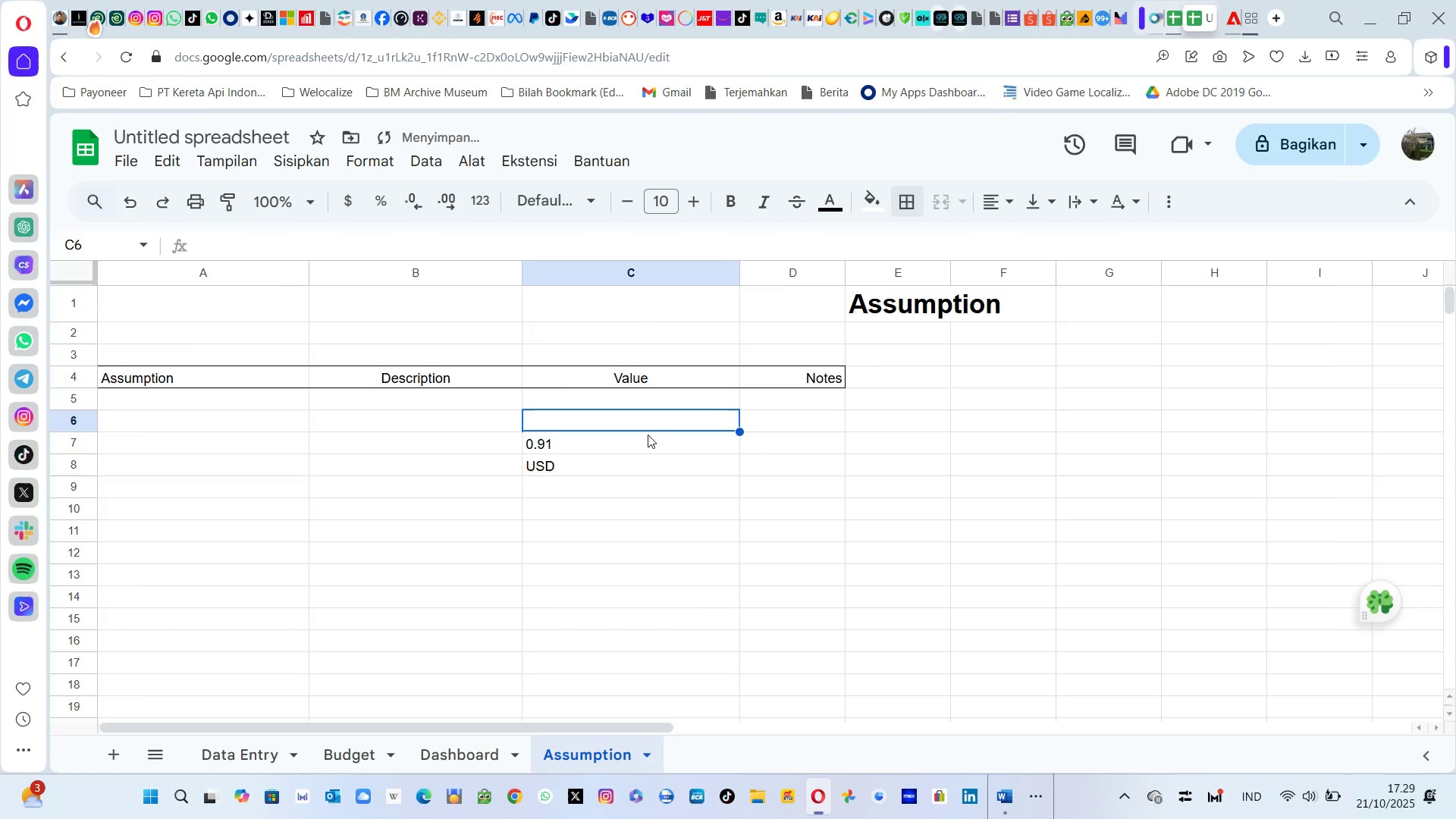 
key(Alt+AltLeft)
 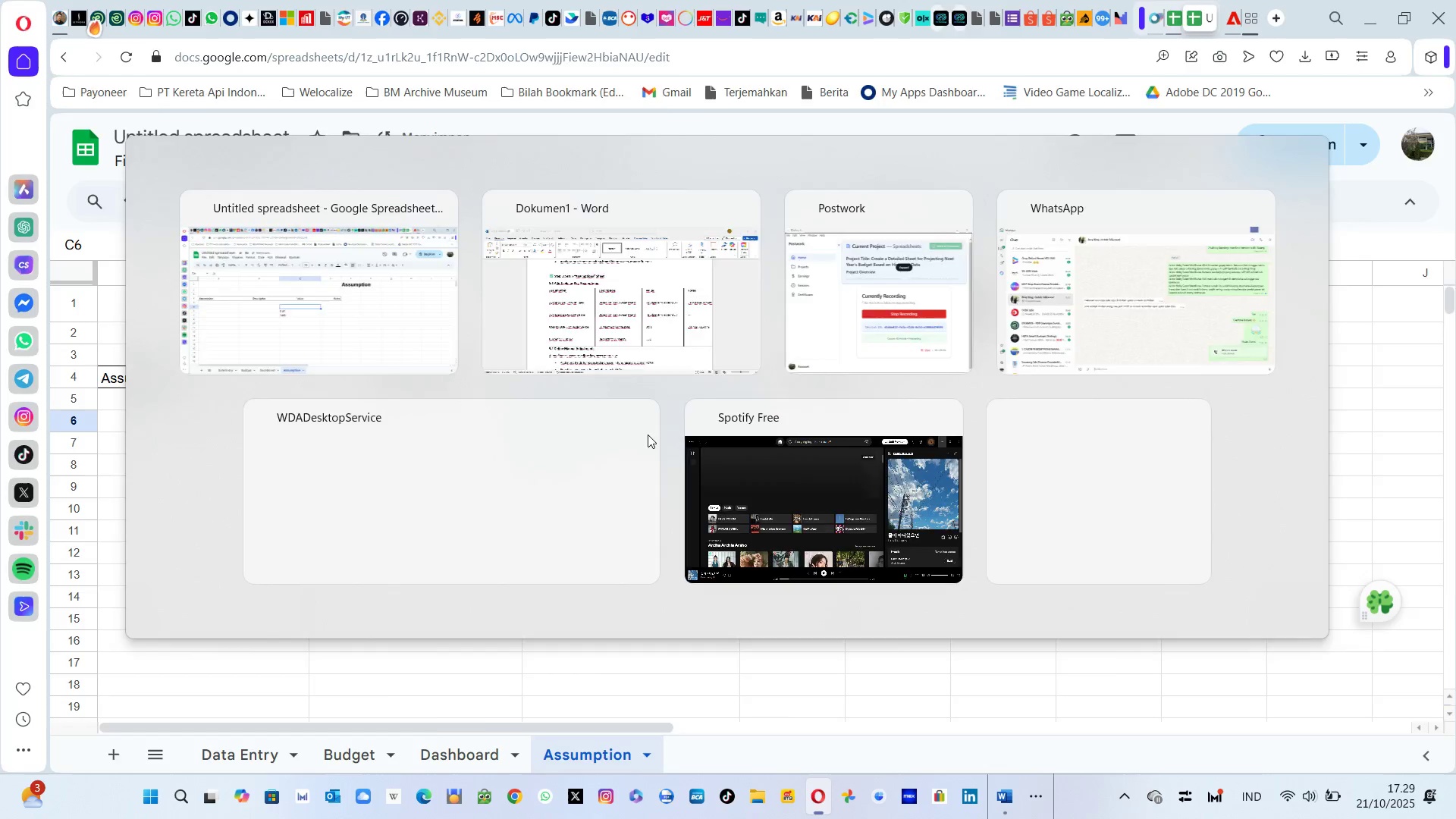 
key(Alt+Tab)
 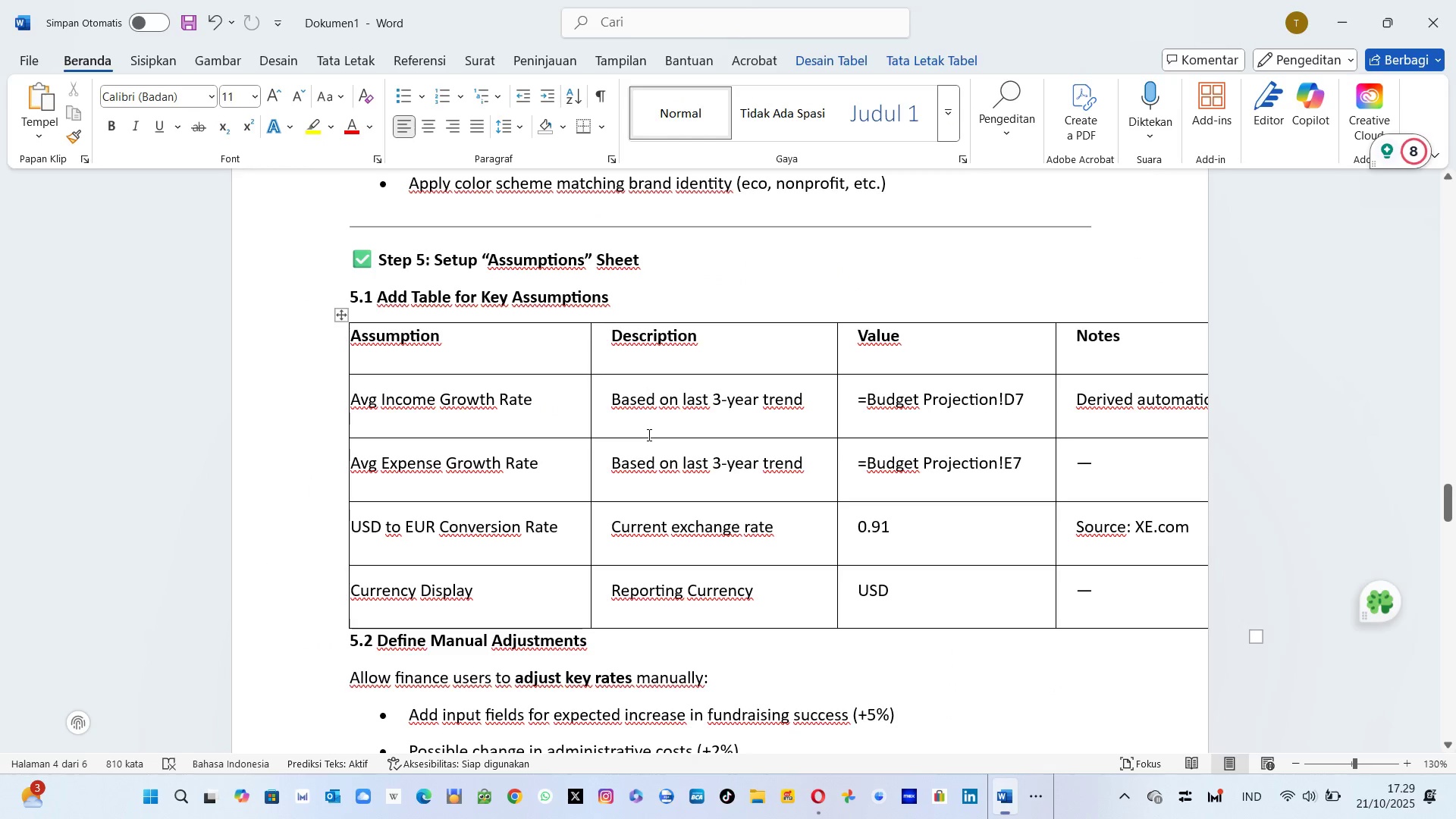 
key(Alt+AltLeft)
 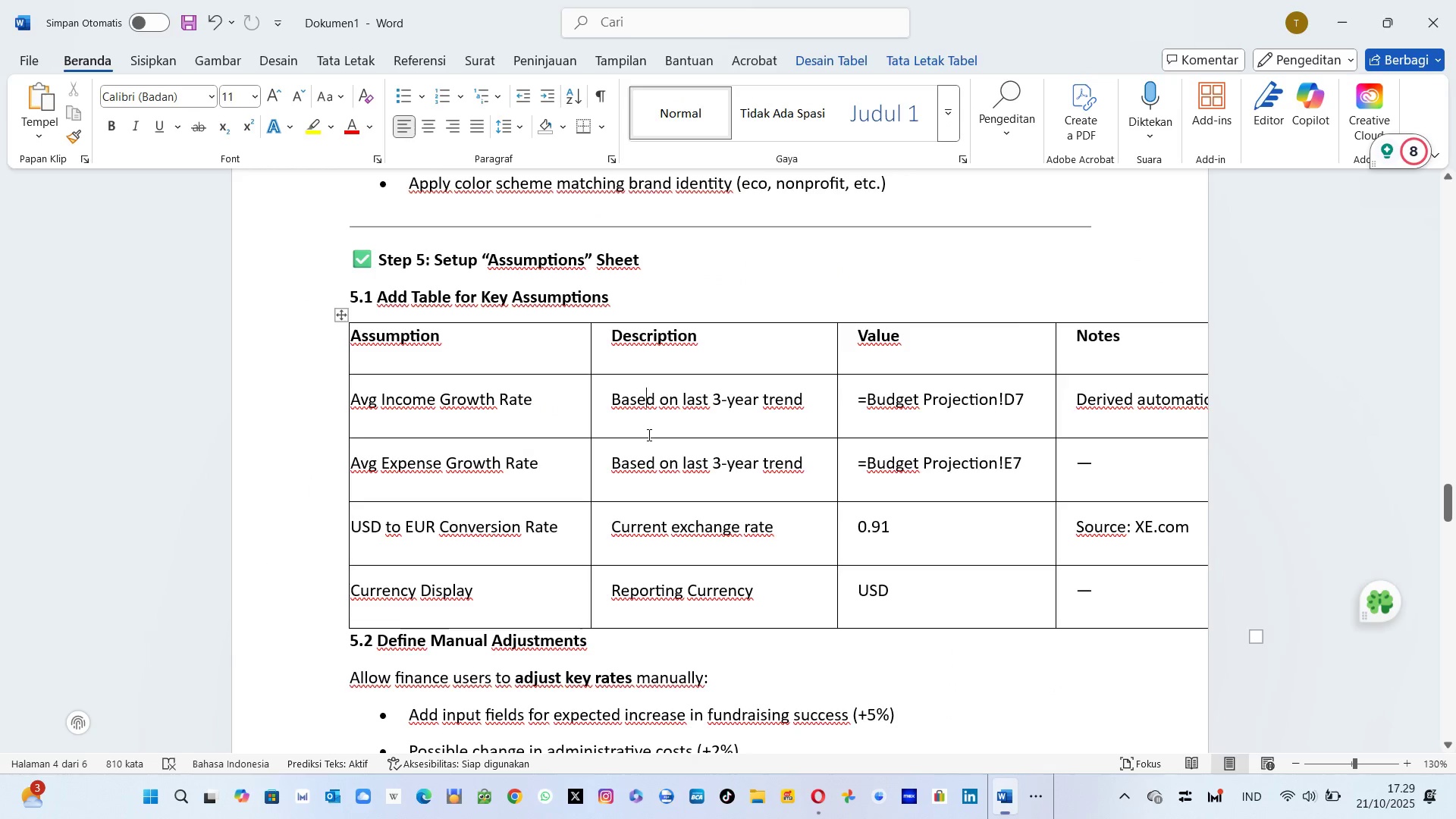 
key(Alt+Tab)
 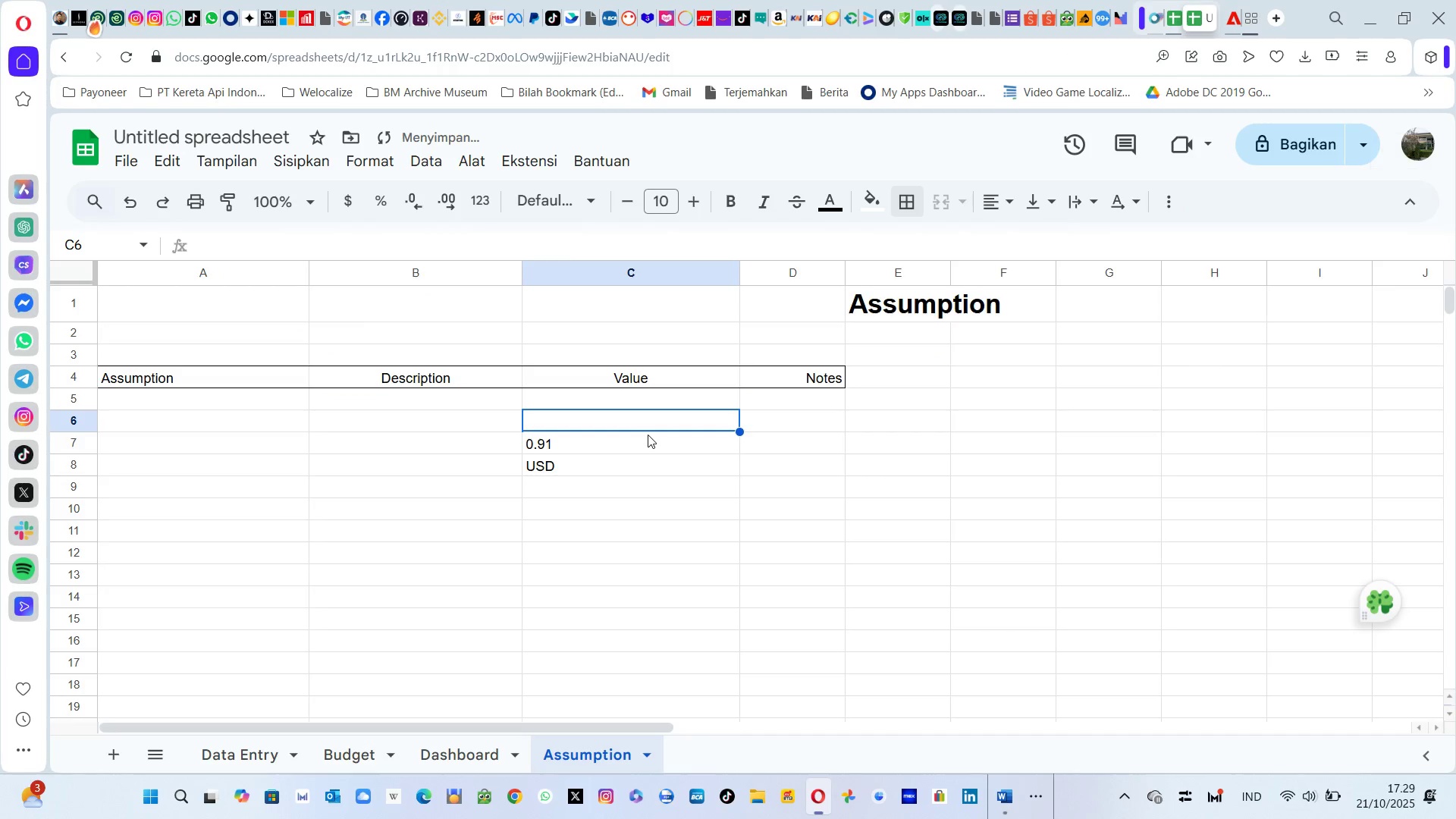 
key(ArrowLeft)
 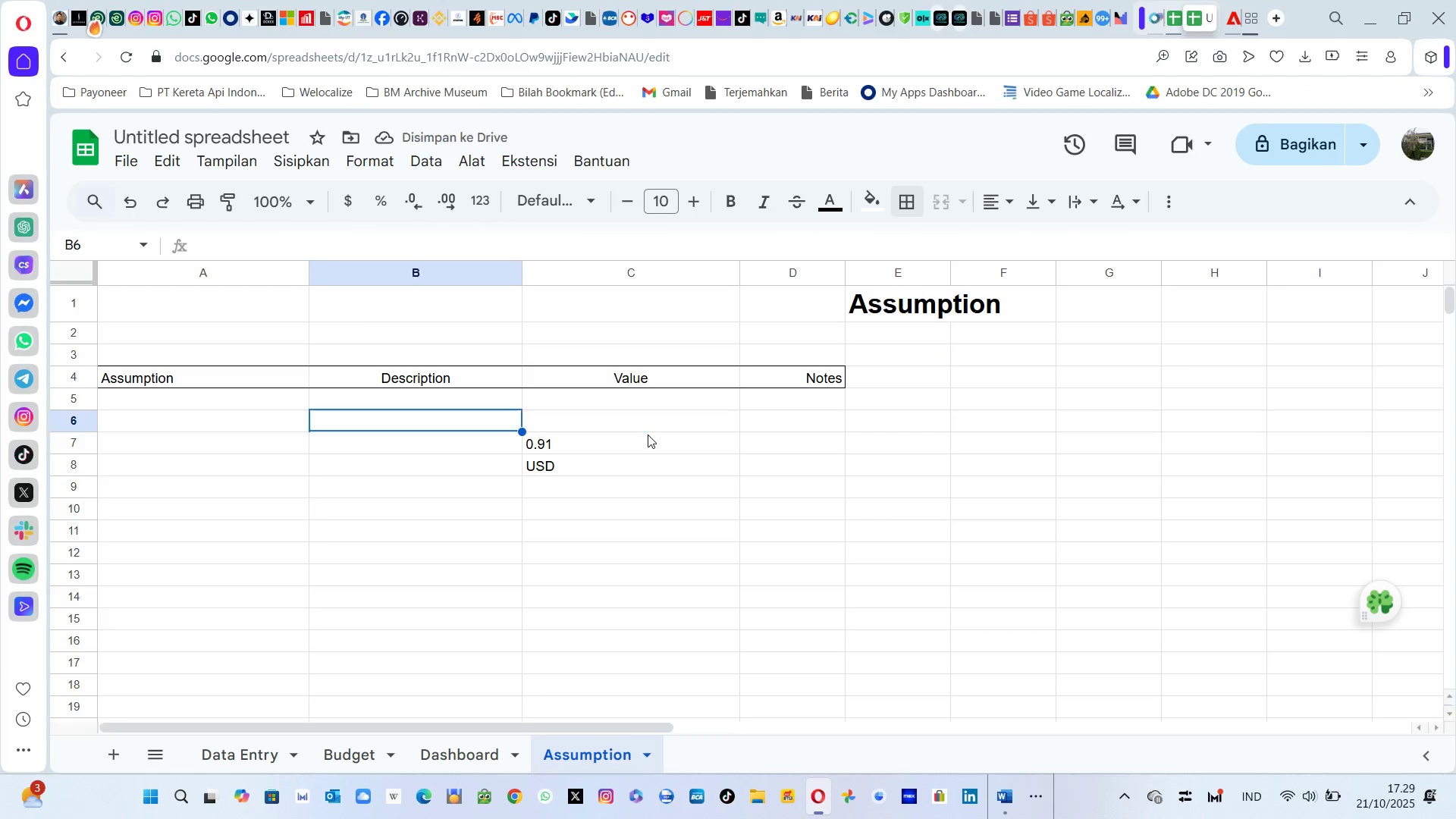 
key(ArrowLeft)
 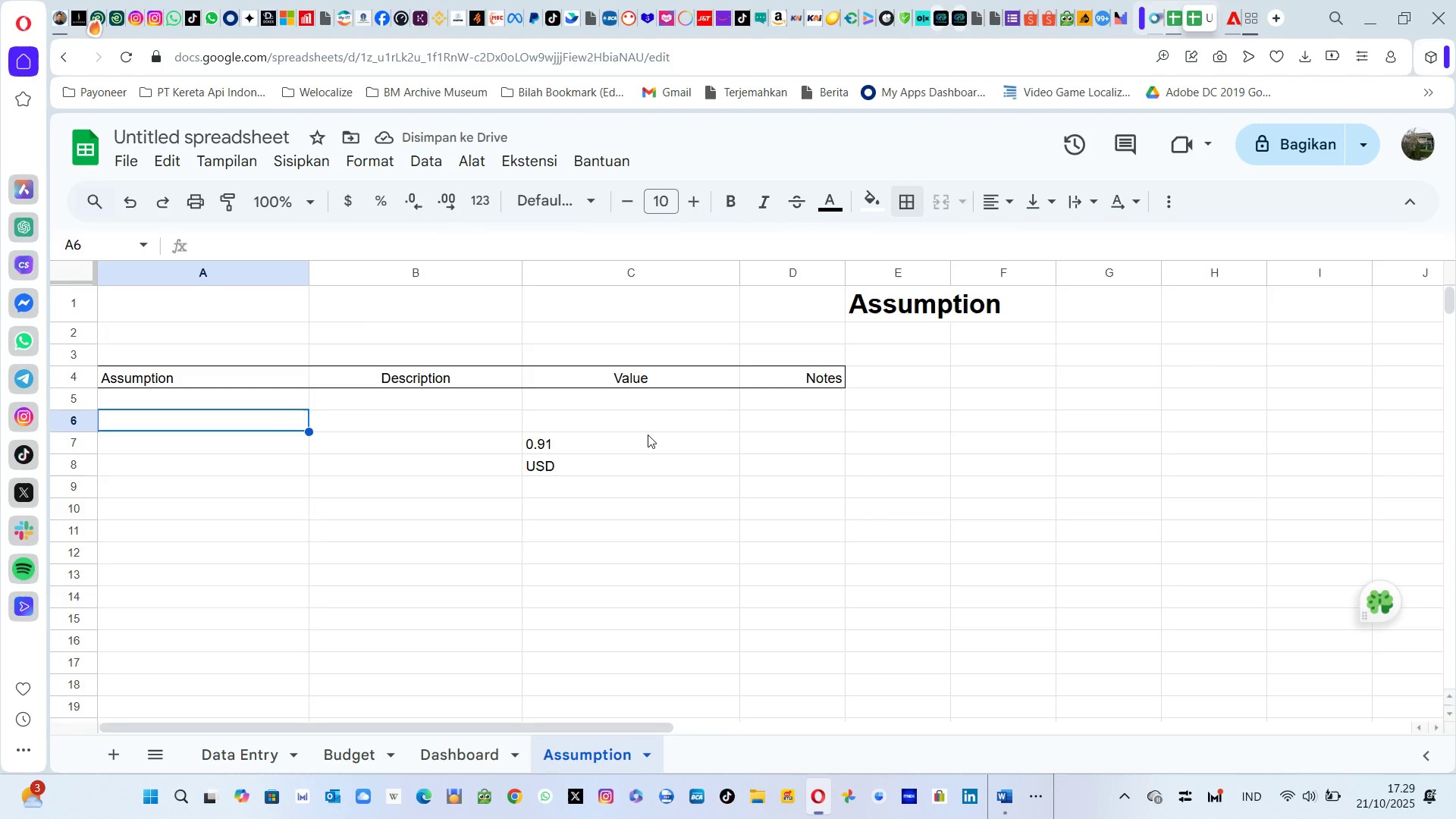 
key(ArrowUp)
 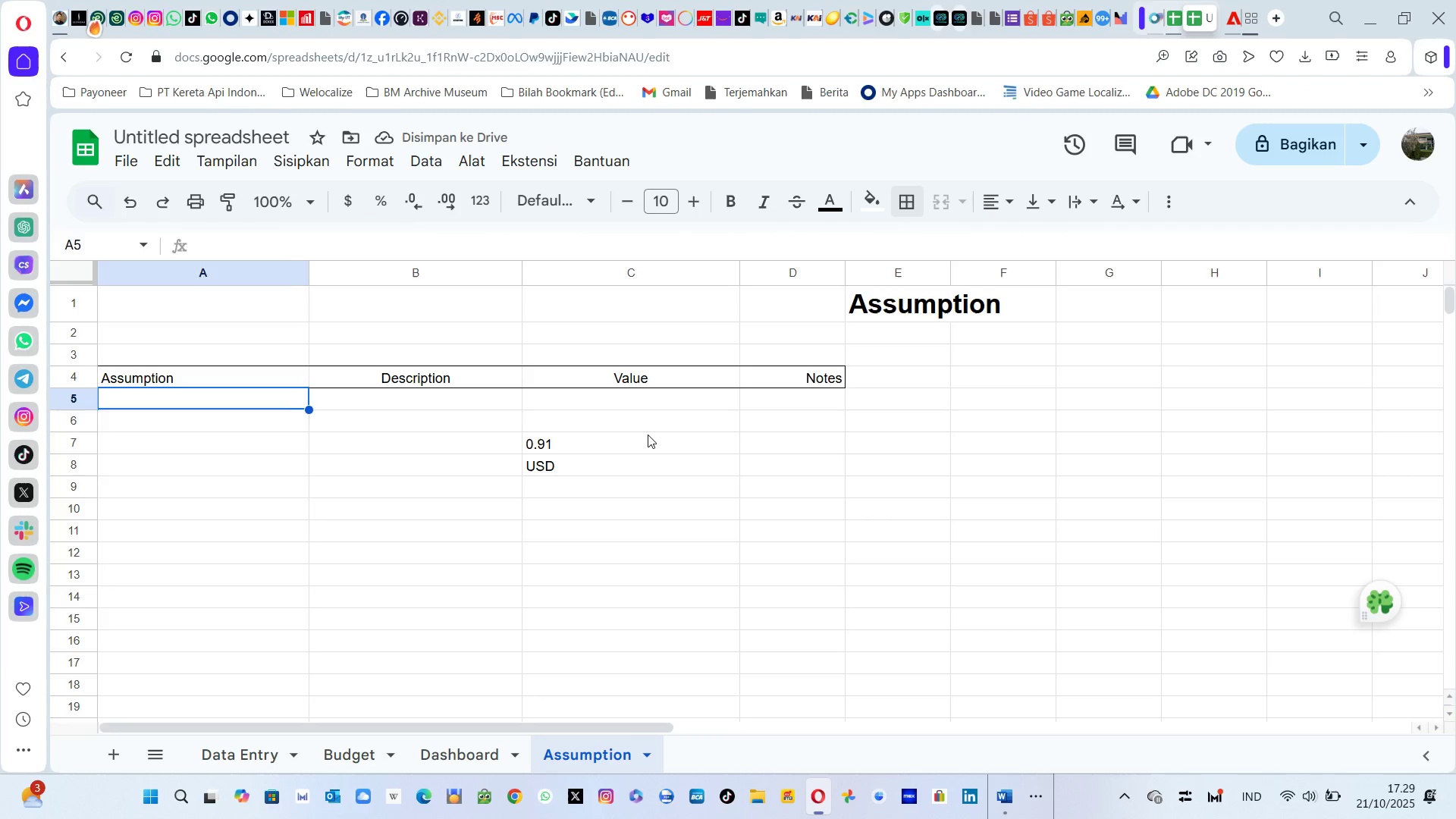 
key(ArrowRight)
 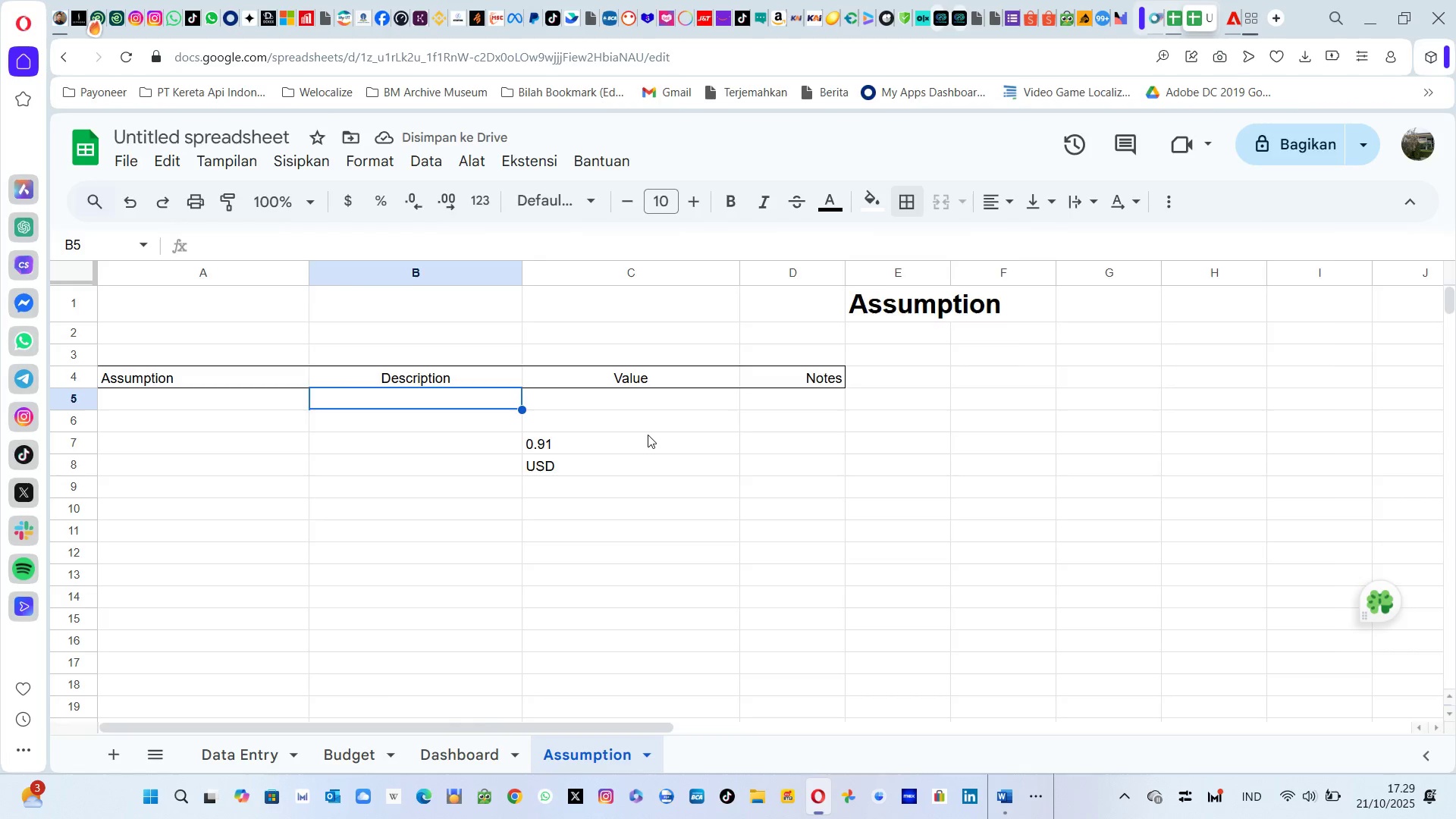 
key(Alt+AltLeft)
 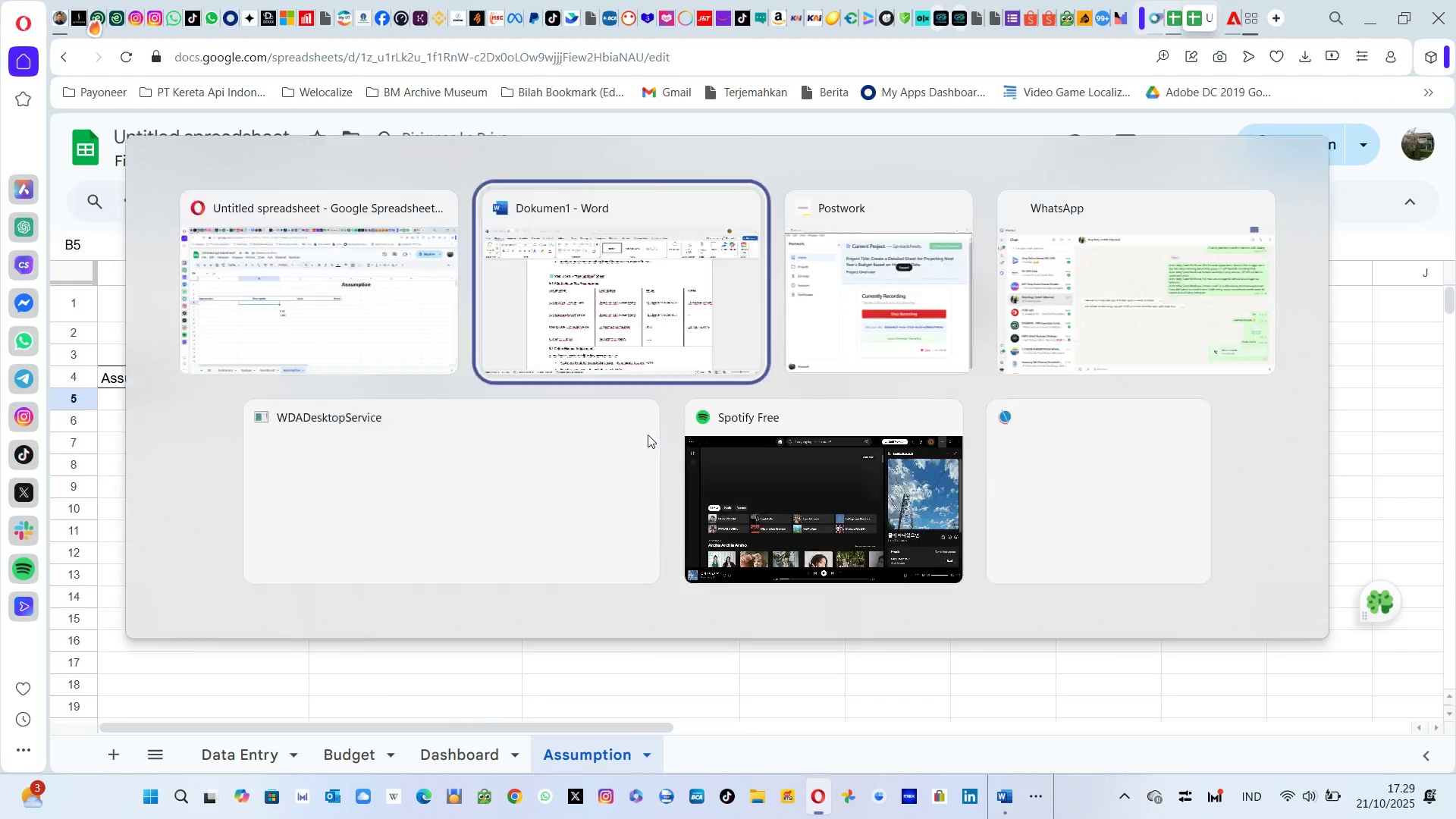 
key(Alt+Tab)
 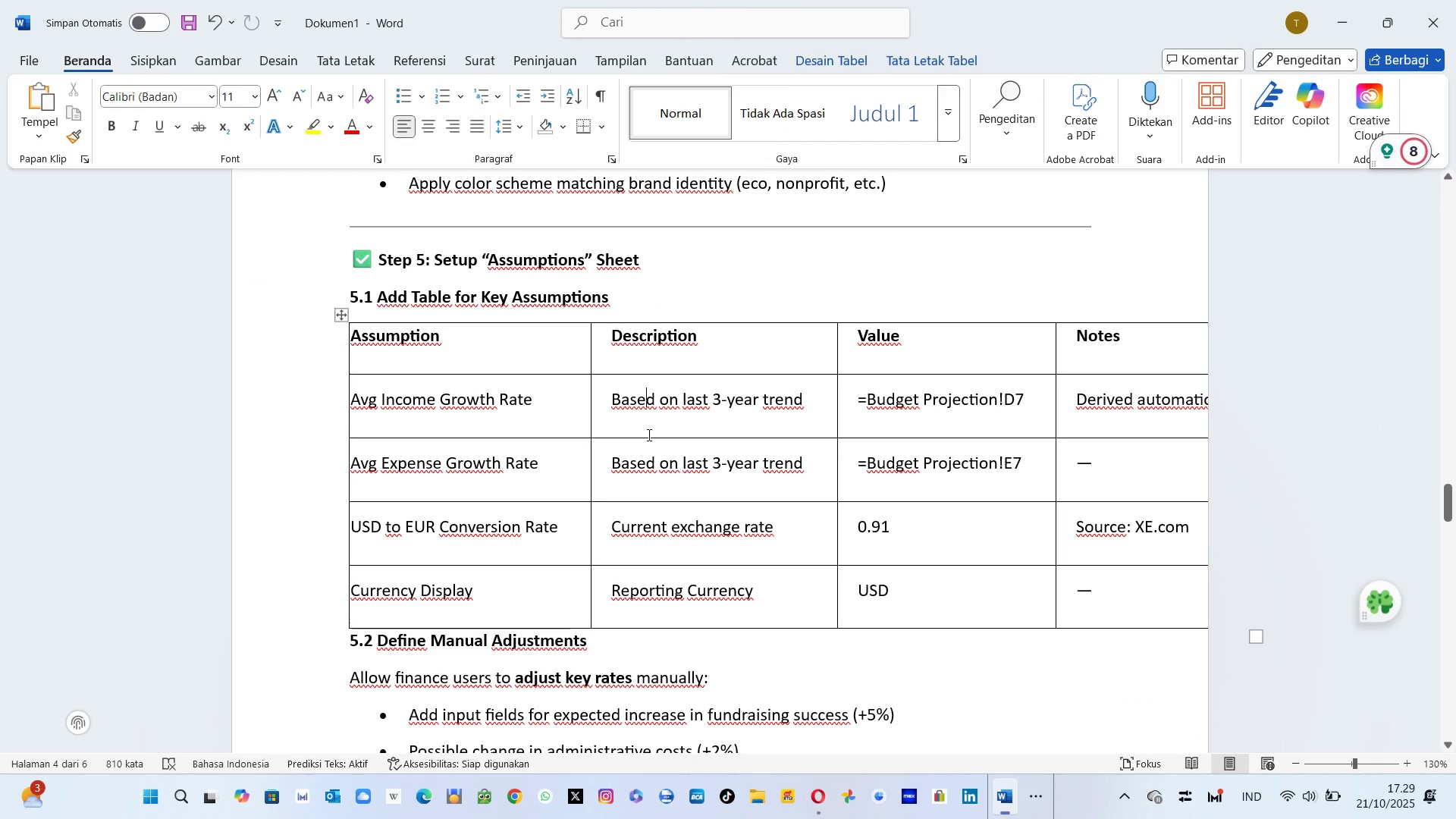 
key(Alt+AltLeft)
 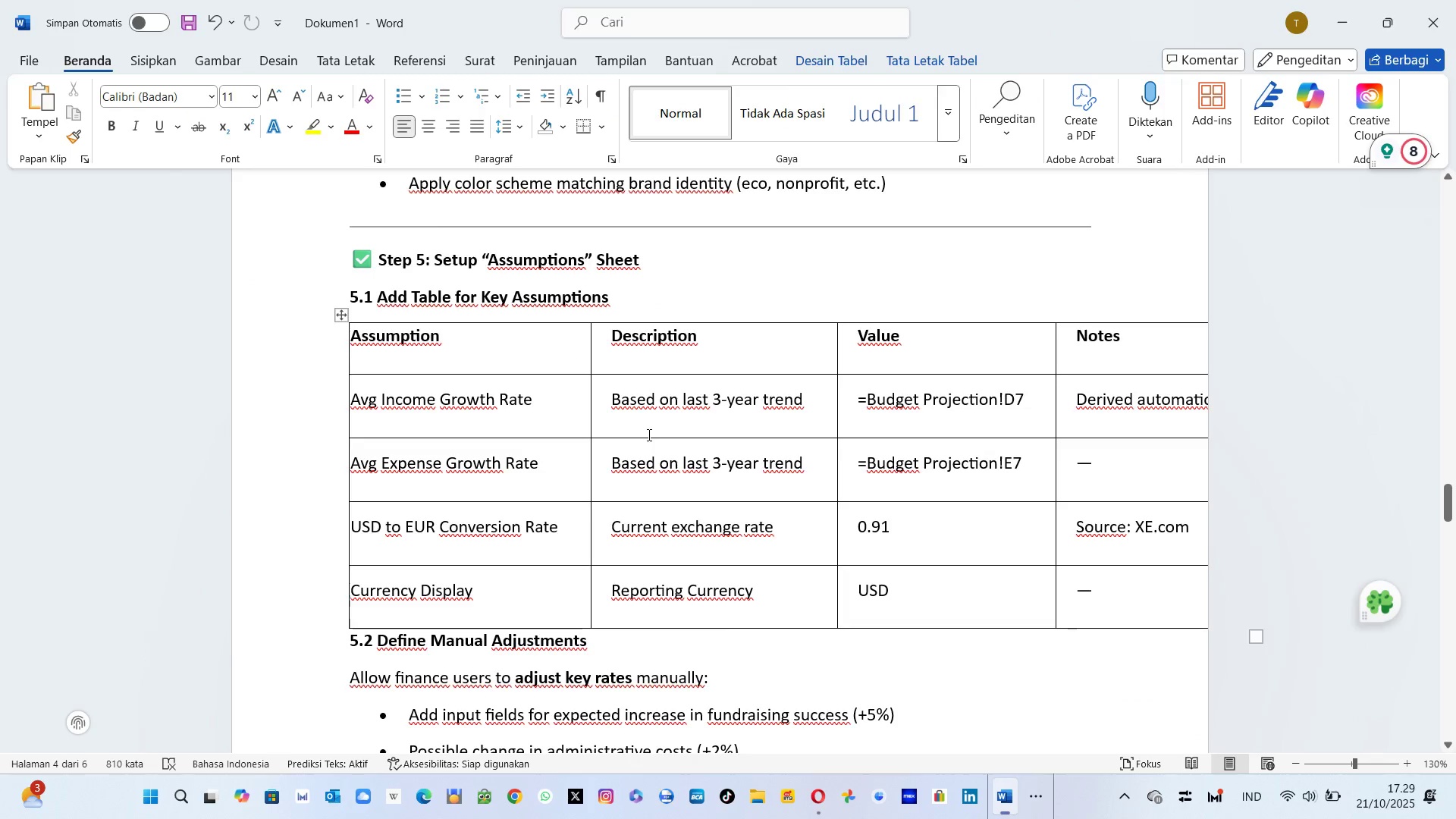 
hold_key(key=Tab, duration=5.34)
 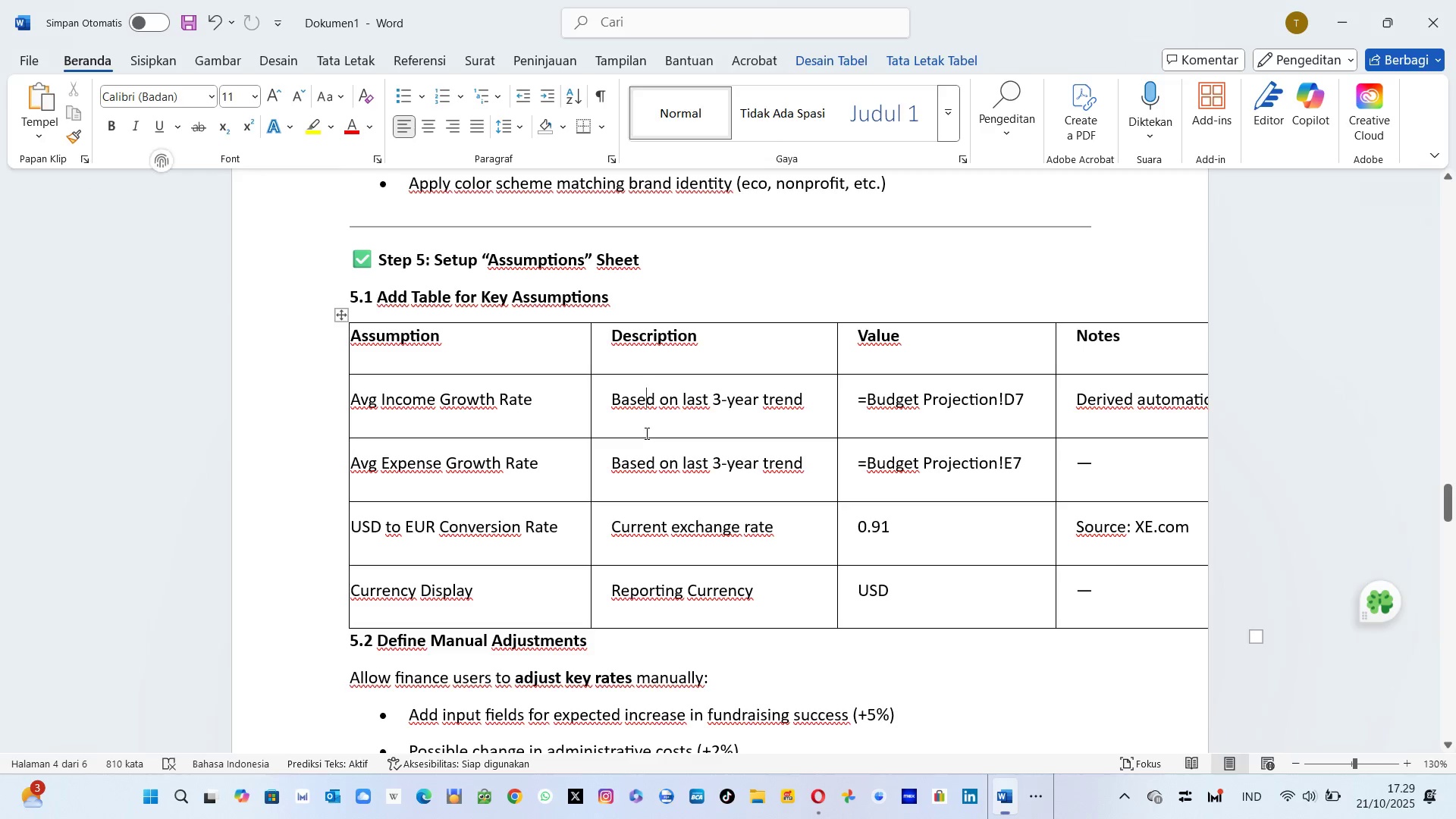 
type(V)
key(Backspace)
type(Baed)
key(Backspace)
key(Backspace)
key(Backspace)
type(a)
key(Backspace)
key(Backspace)
type(ased on)
 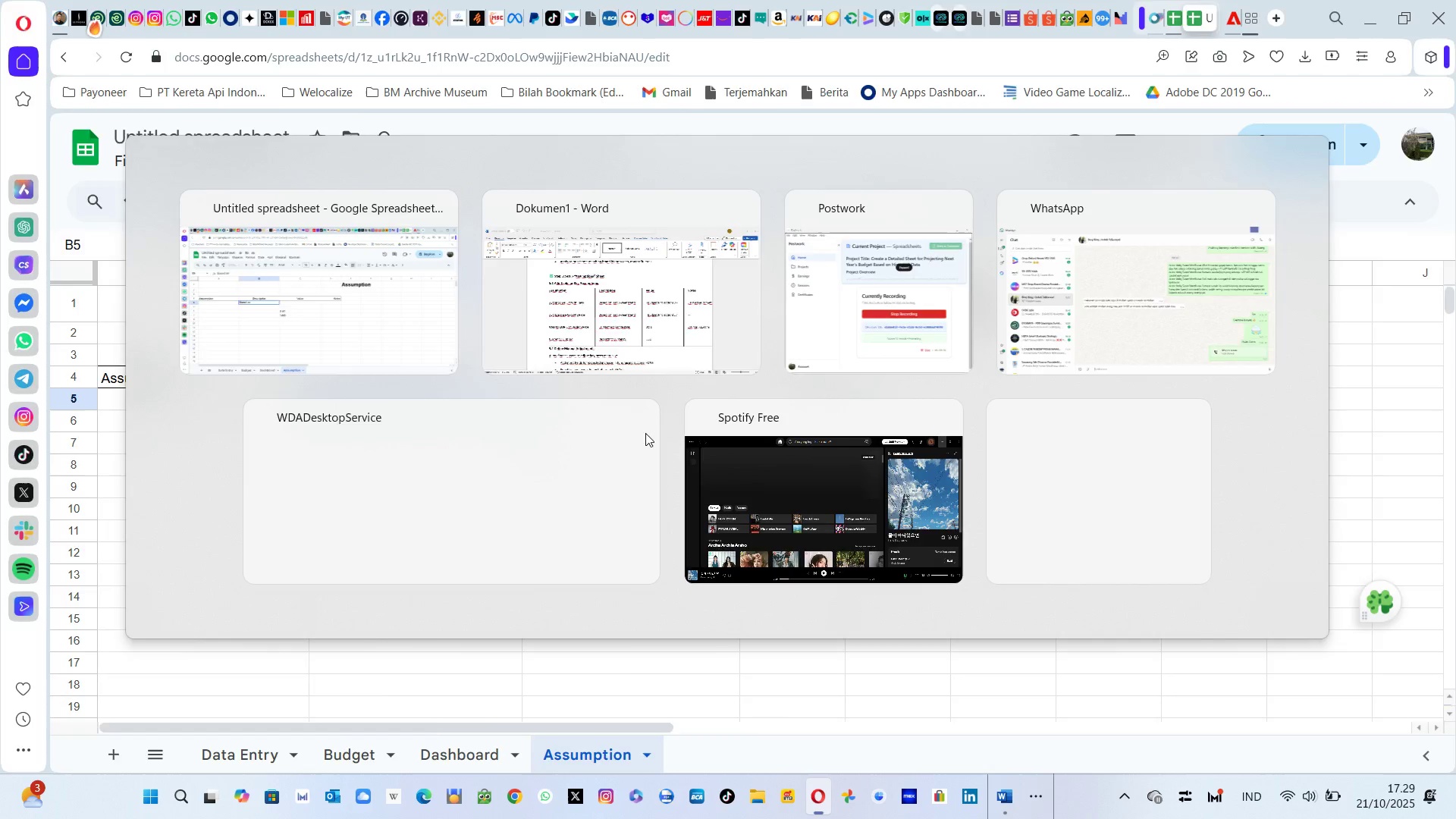 
key(Alt+AltLeft)
 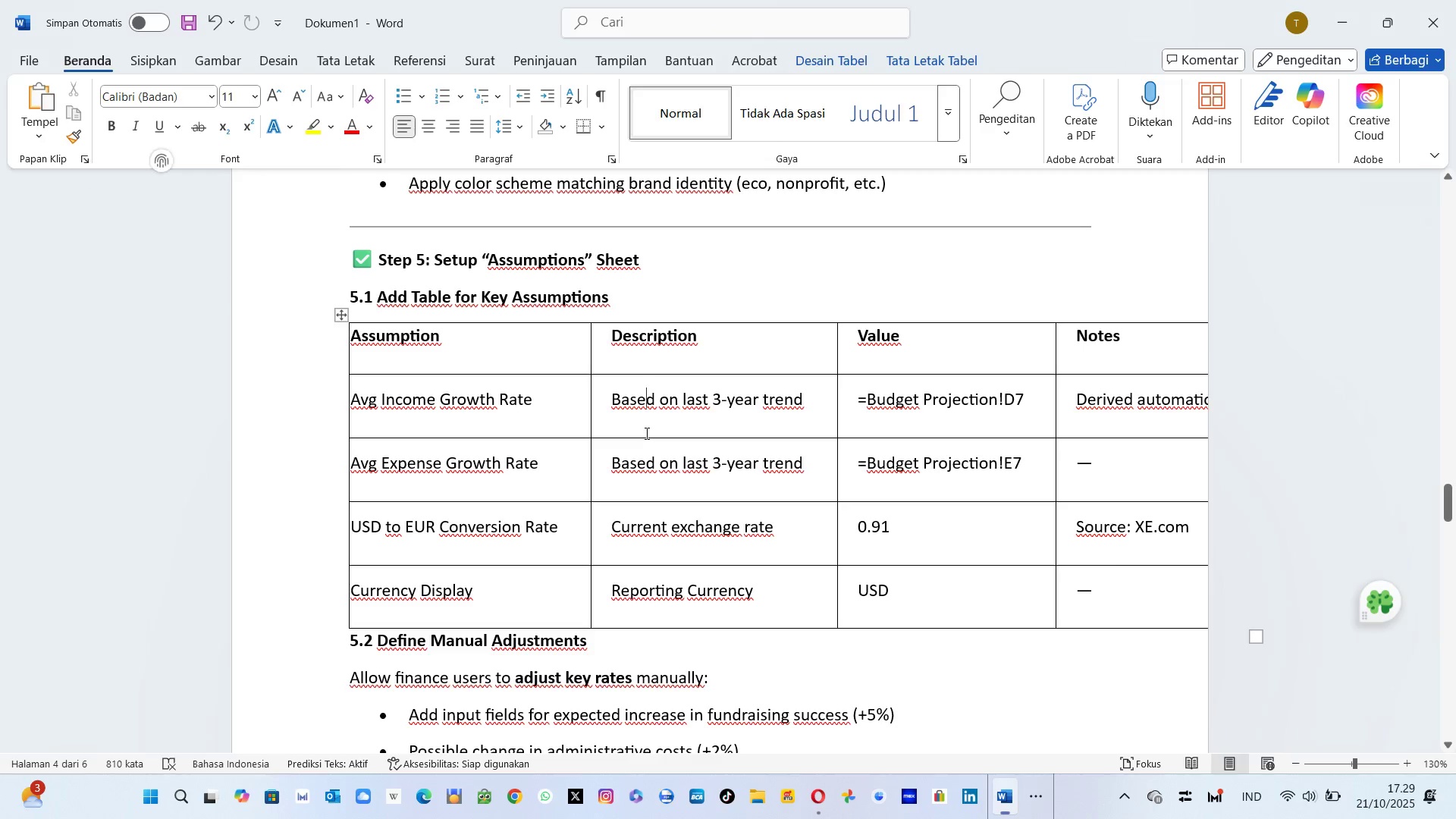 
key(Alt+AltLeft)
 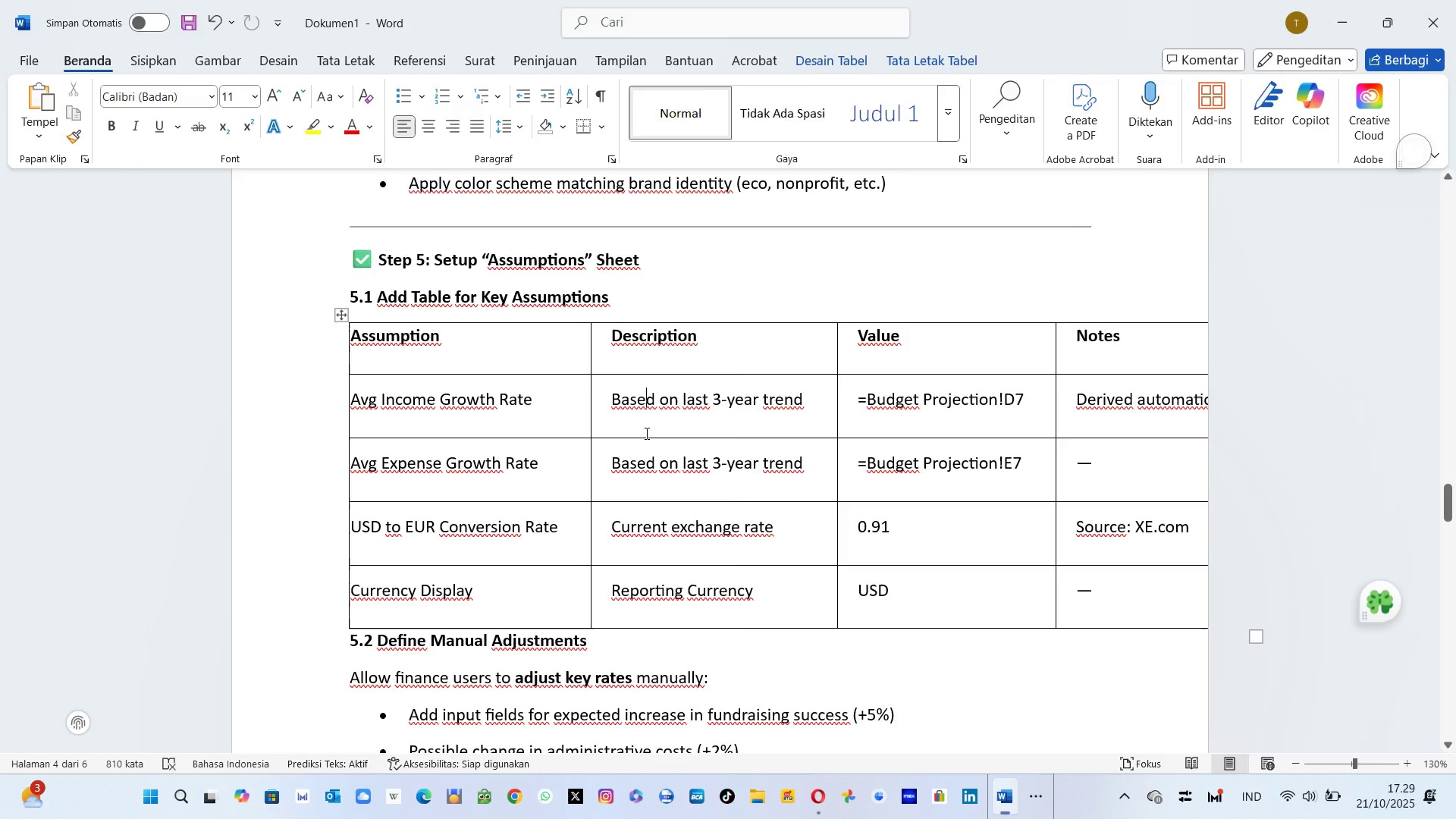 
key(Tab)
type( last 3 year)
 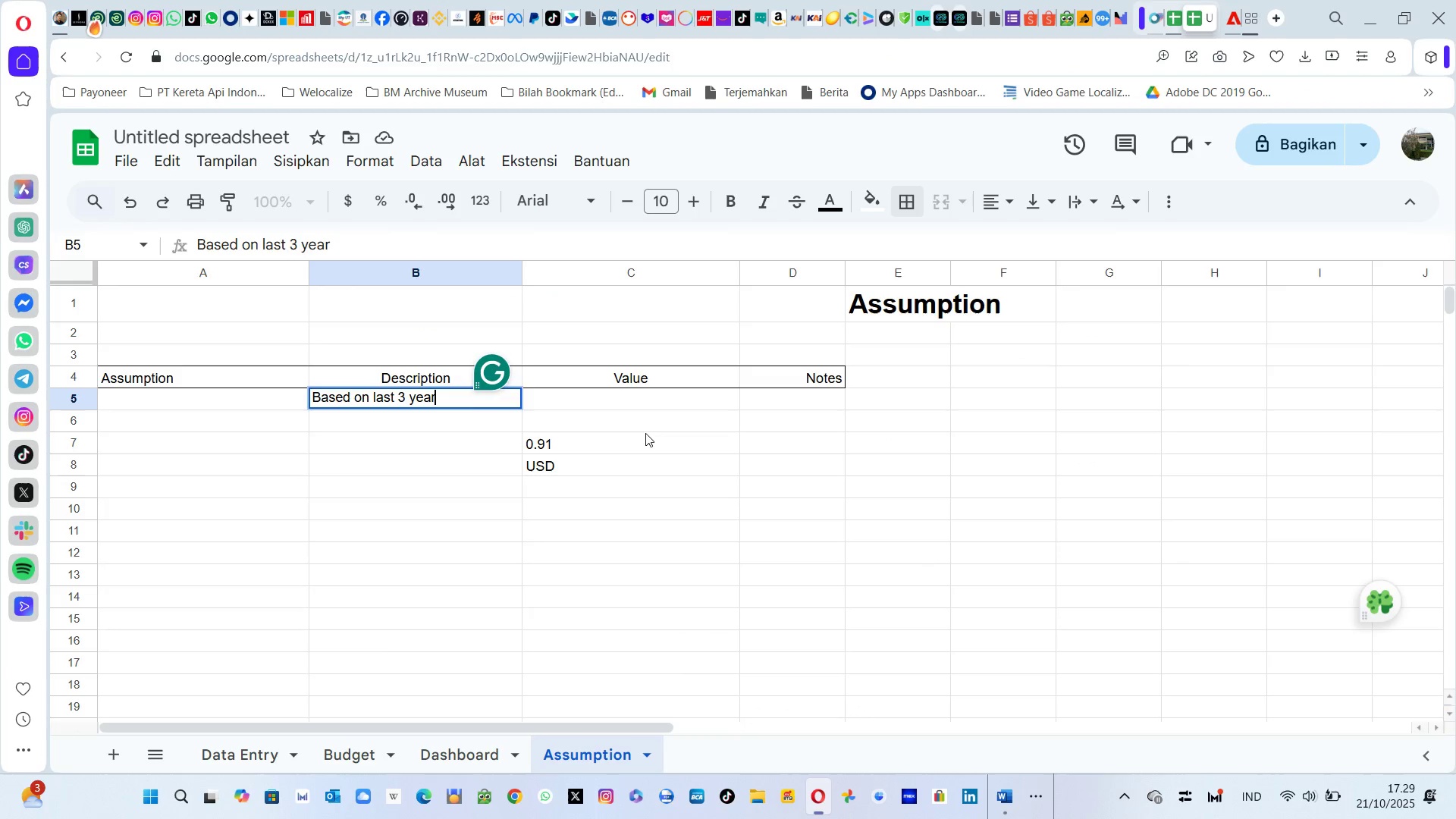 
key(Alt+AltLeft)
 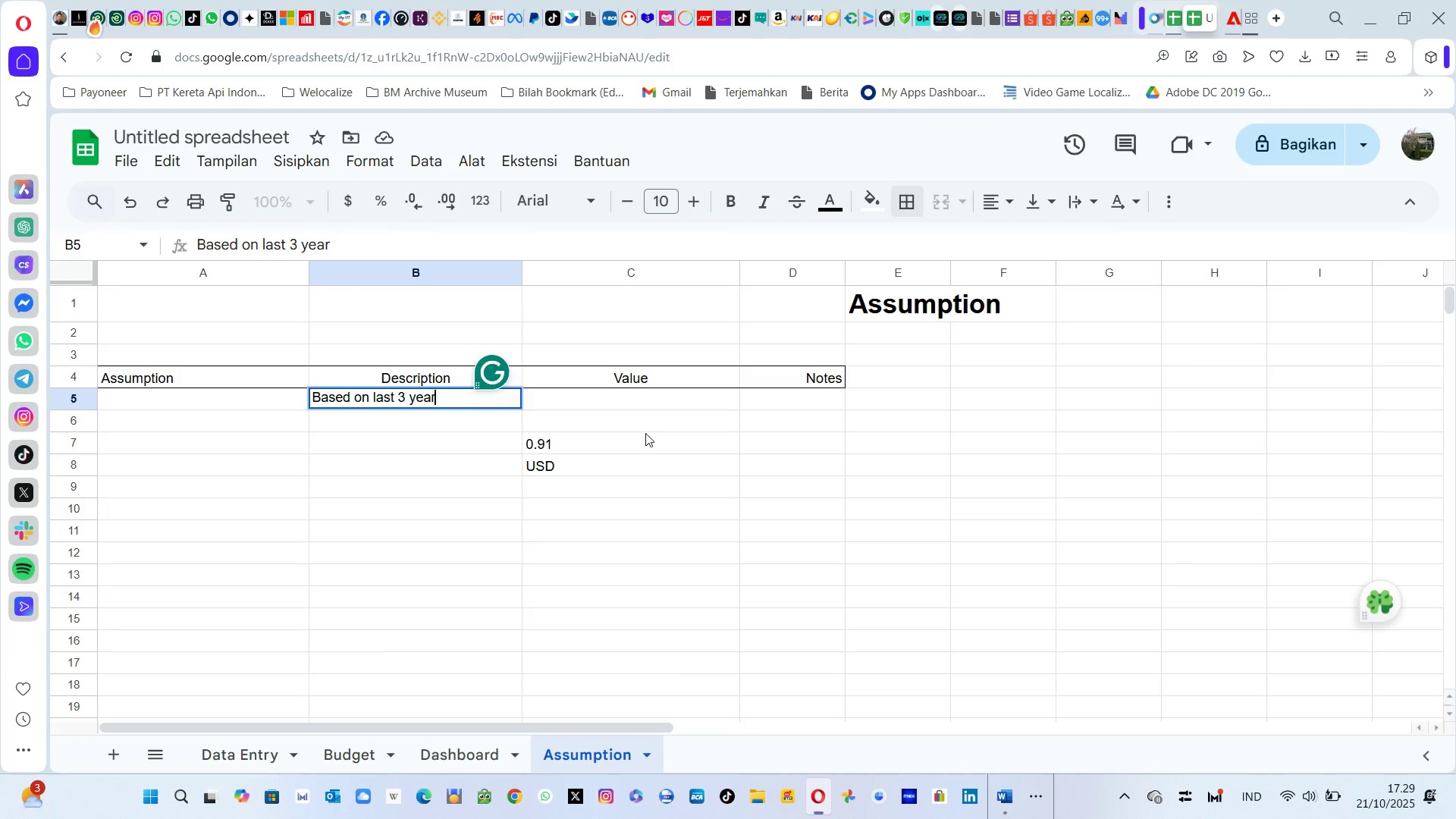 
key(Alt+Tab)
 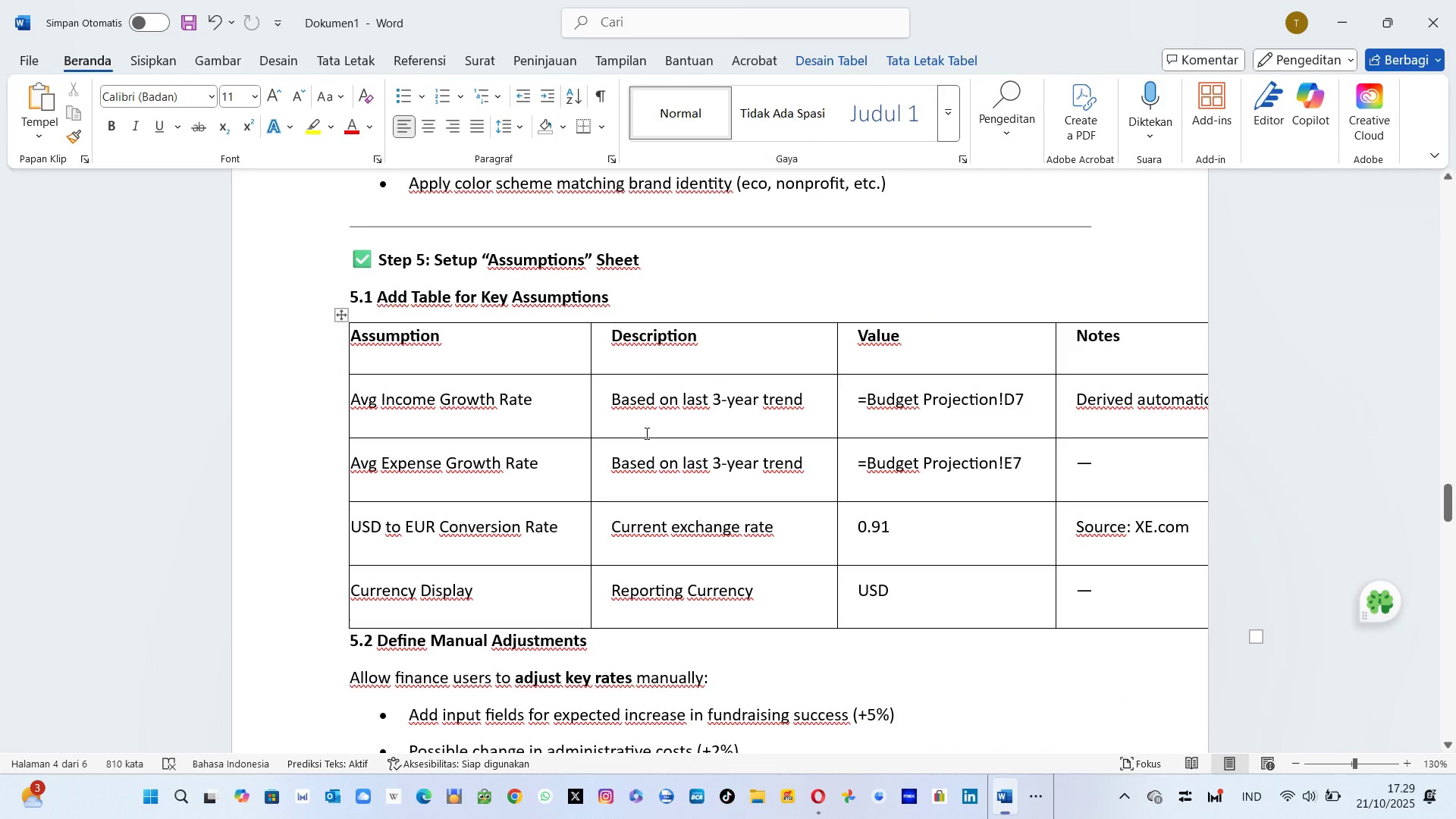 
key(Alt+AltLeft)
 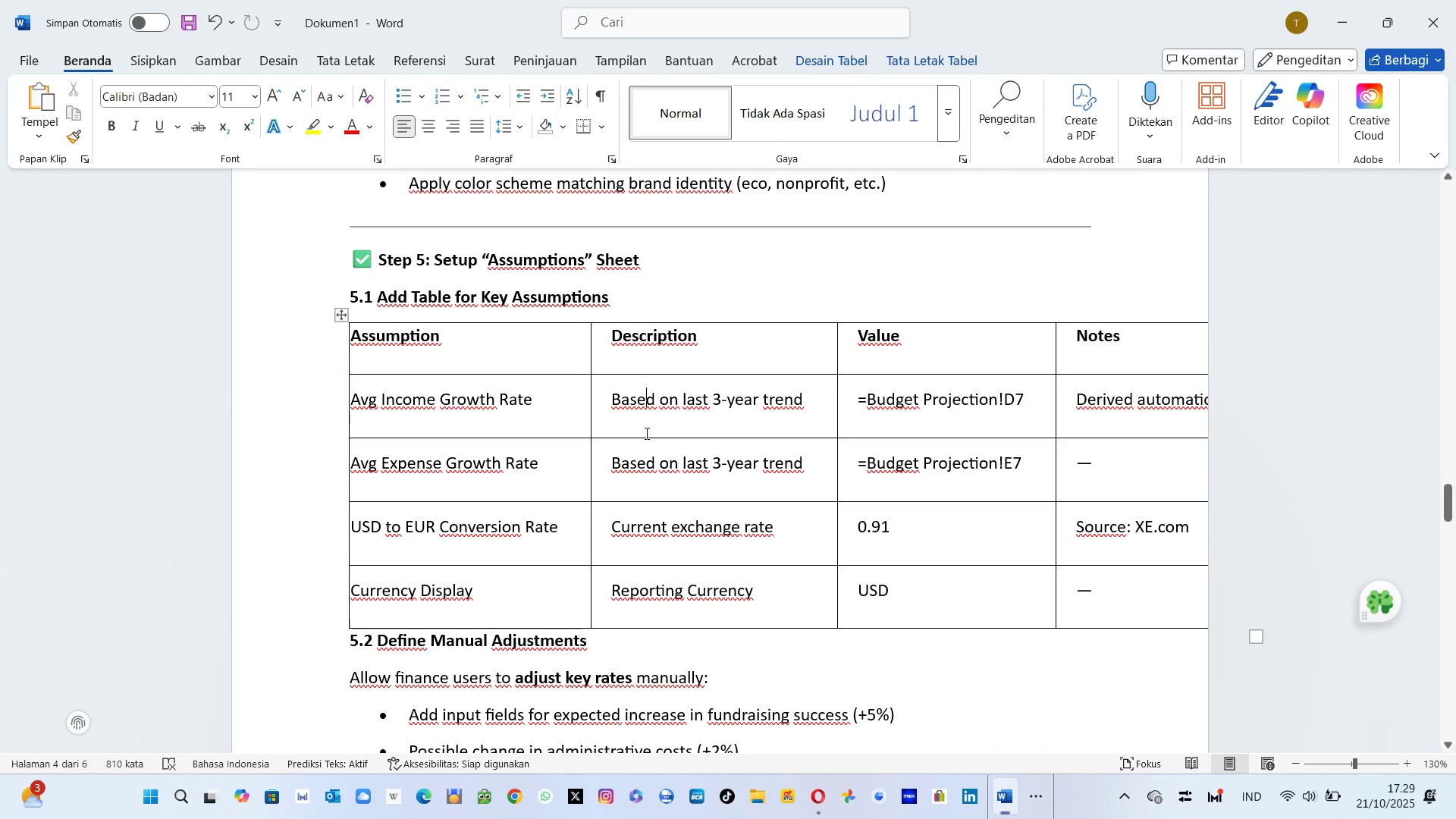 
key(Tab)
type( trn)
key(Backspace)
type(end)
 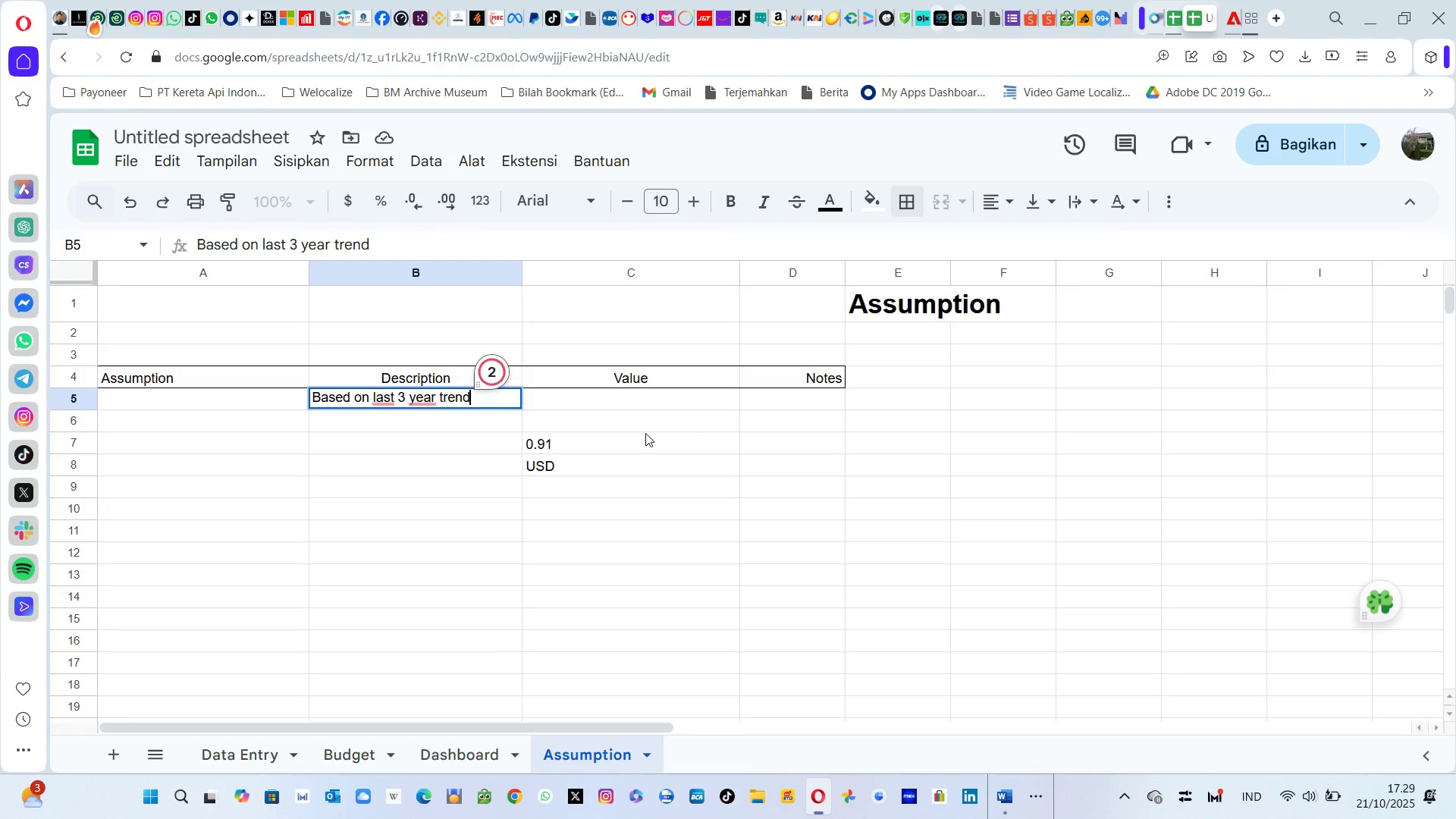 
key(Enter)
 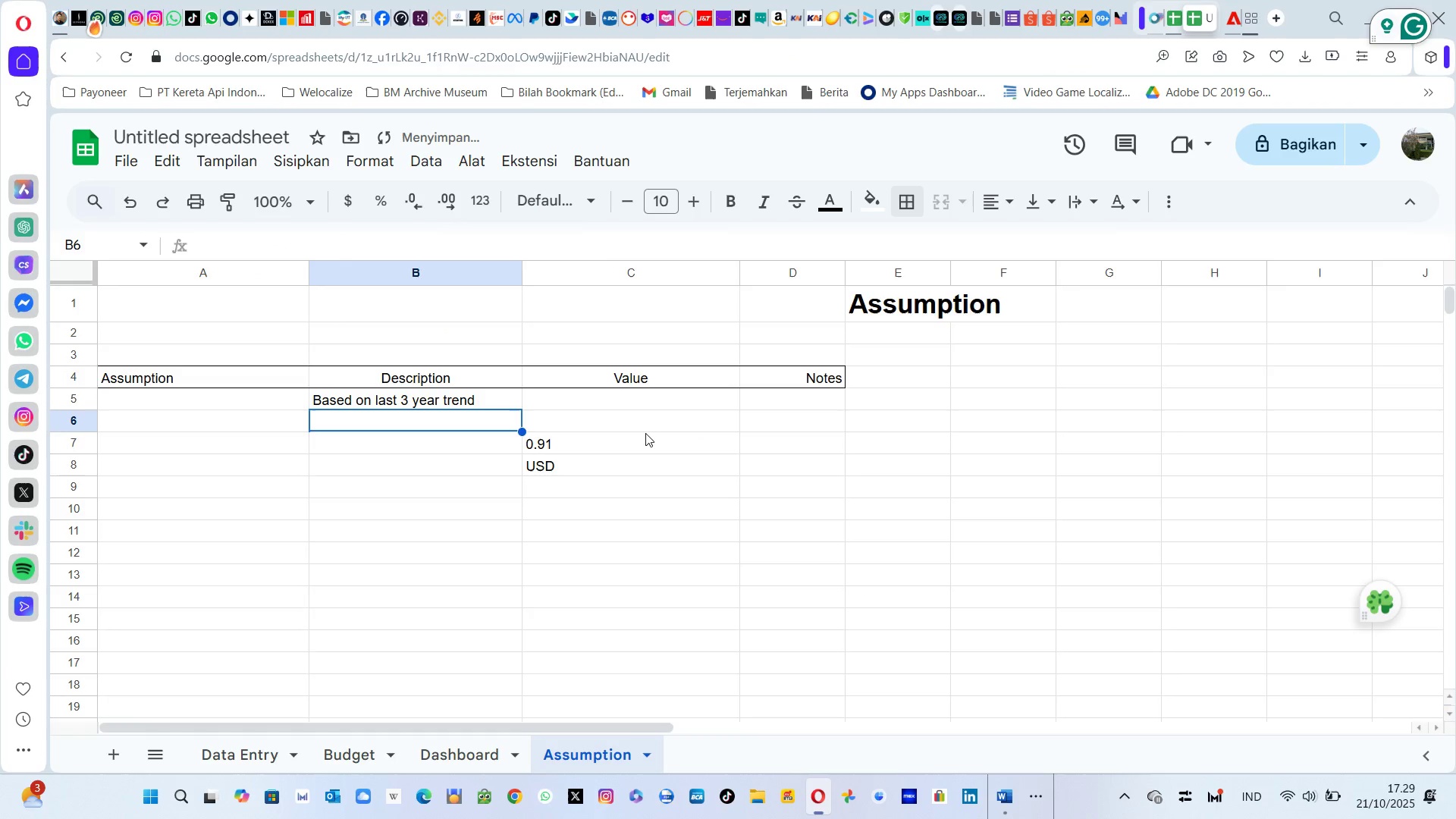 
key(Alt+AltLeft)
 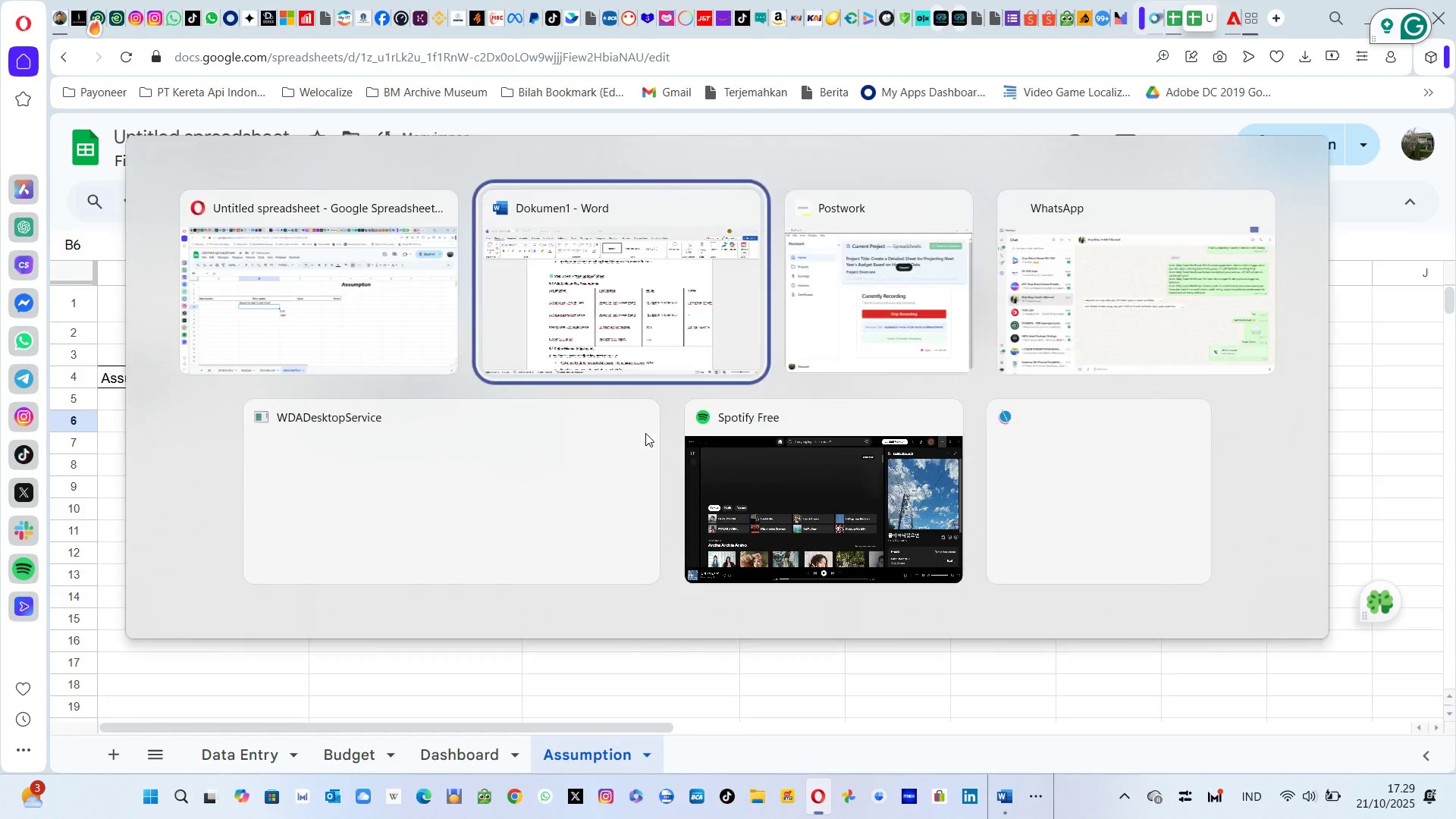 
key(Alt+Tab)
 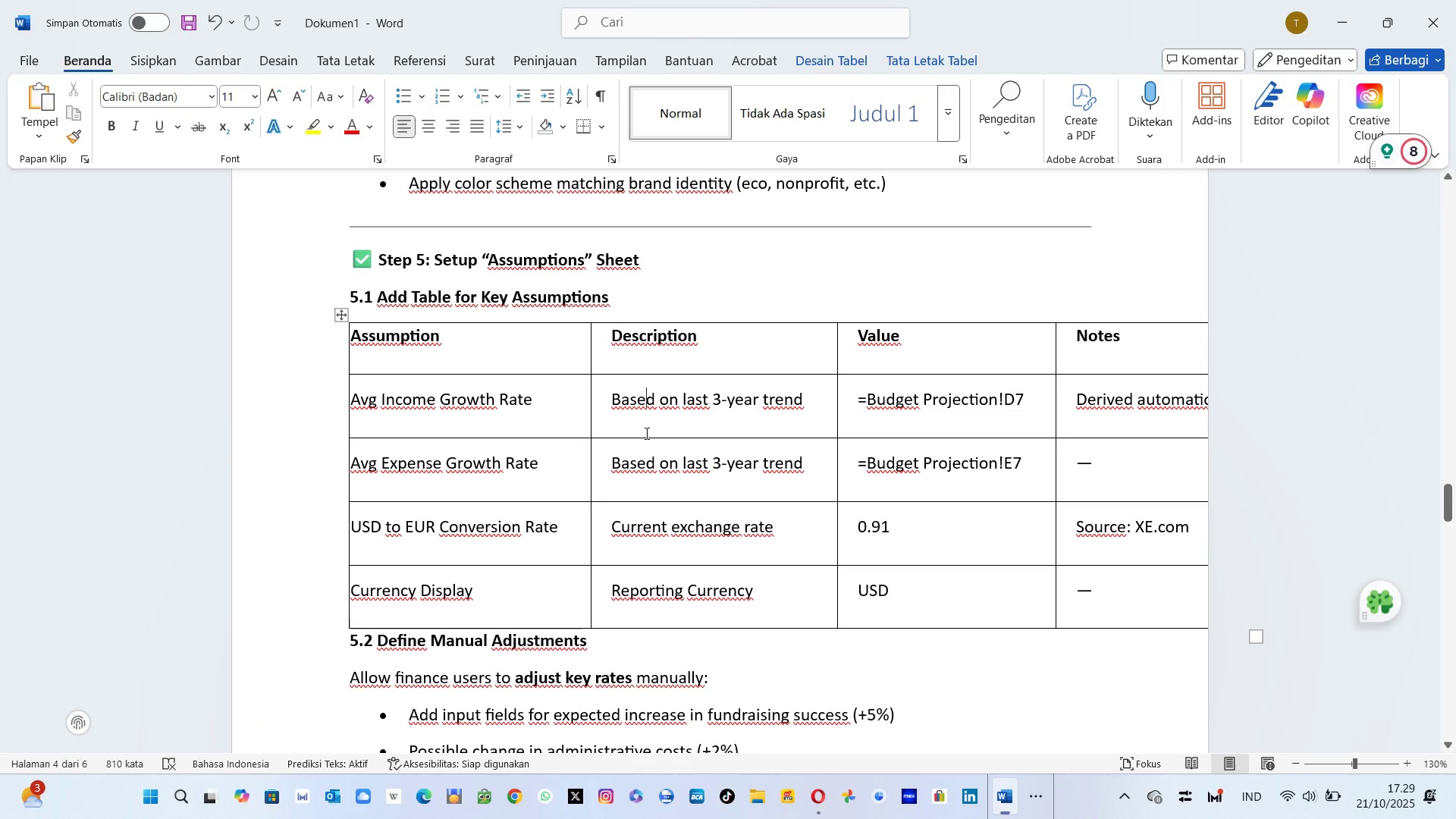 
key(Alt+AltLeft)
 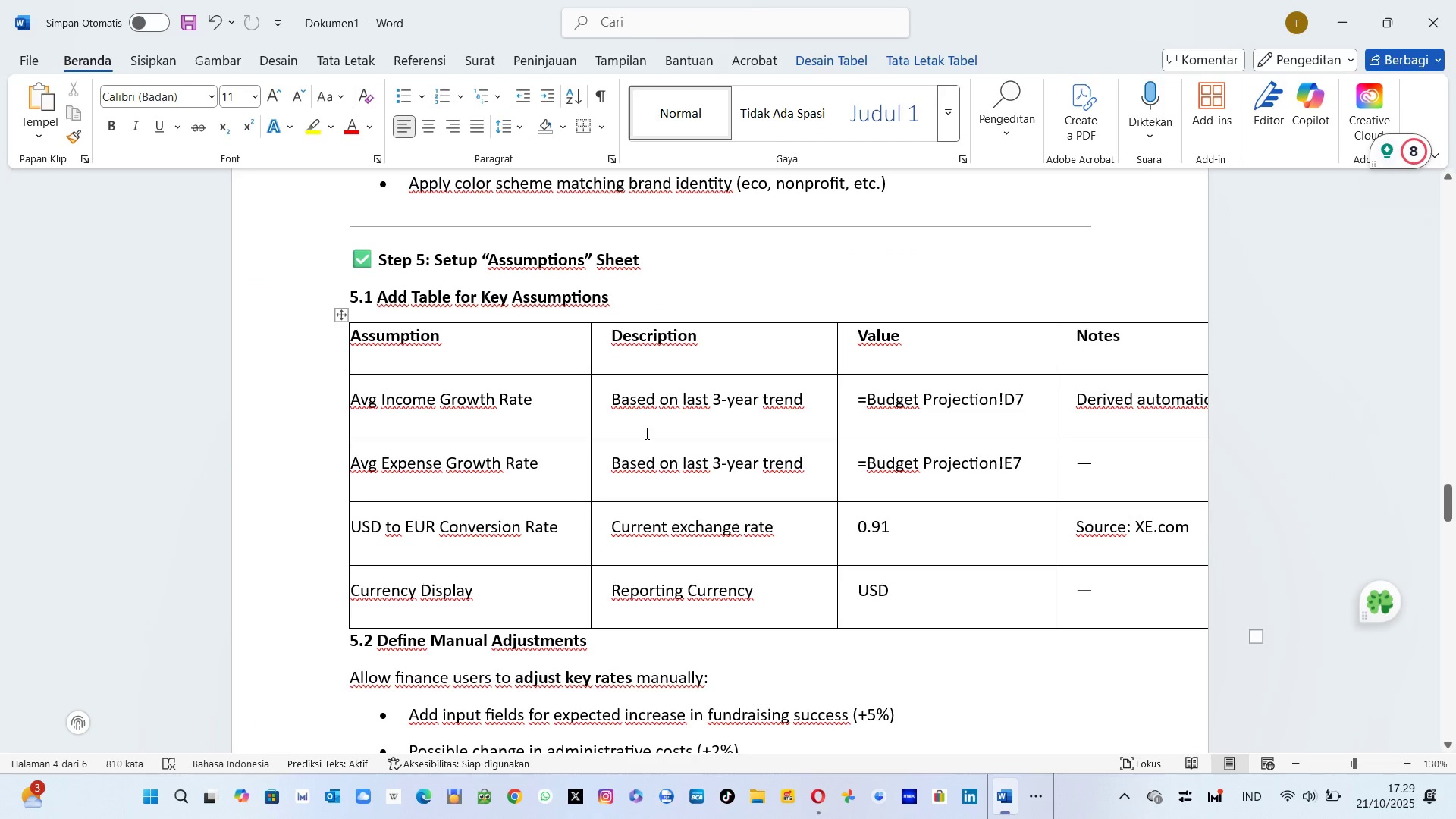 
key(Tab)
type(Bsed on)
key(Tab)
 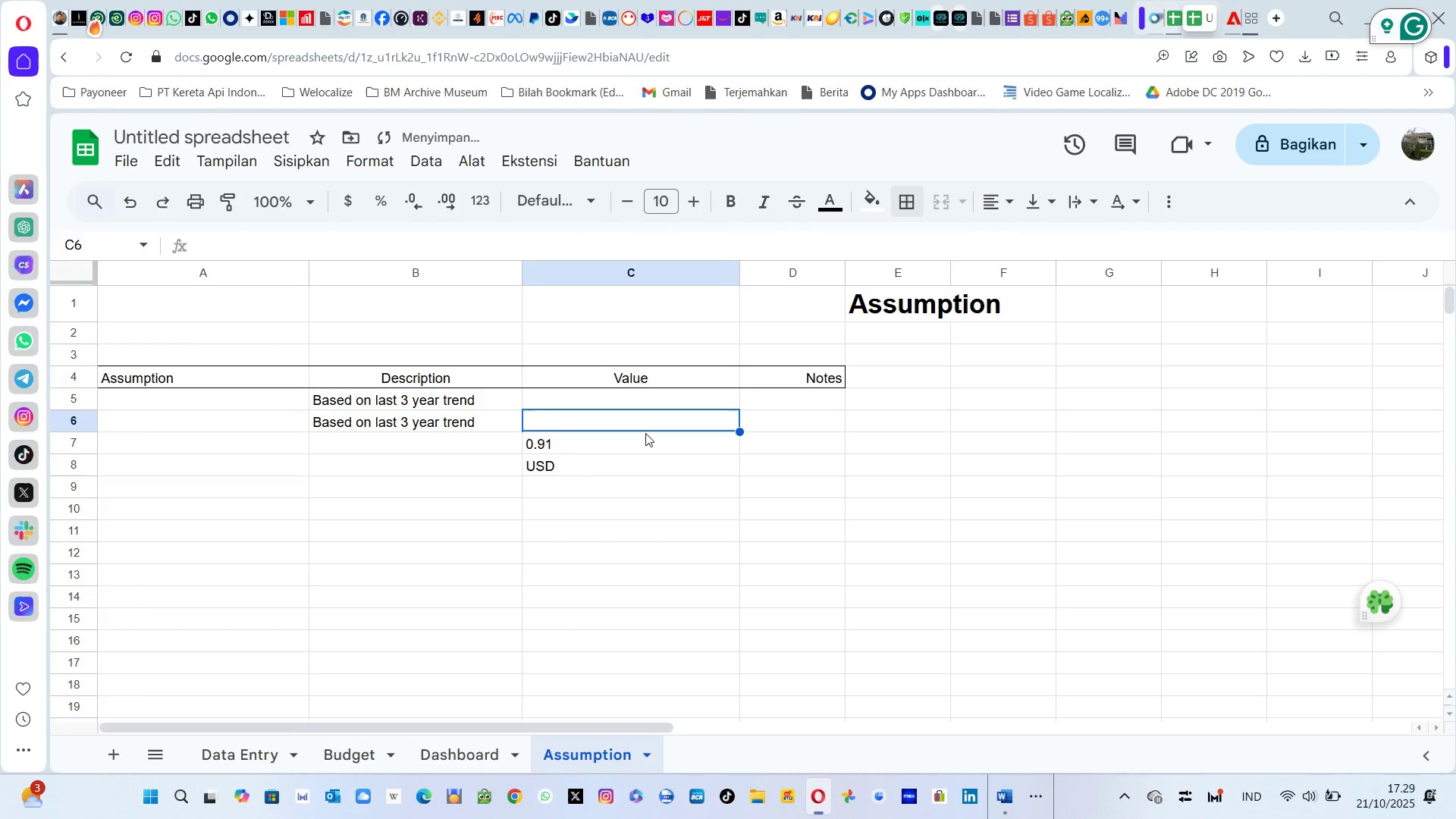 
hold_key(key=A, duration=0.34)
 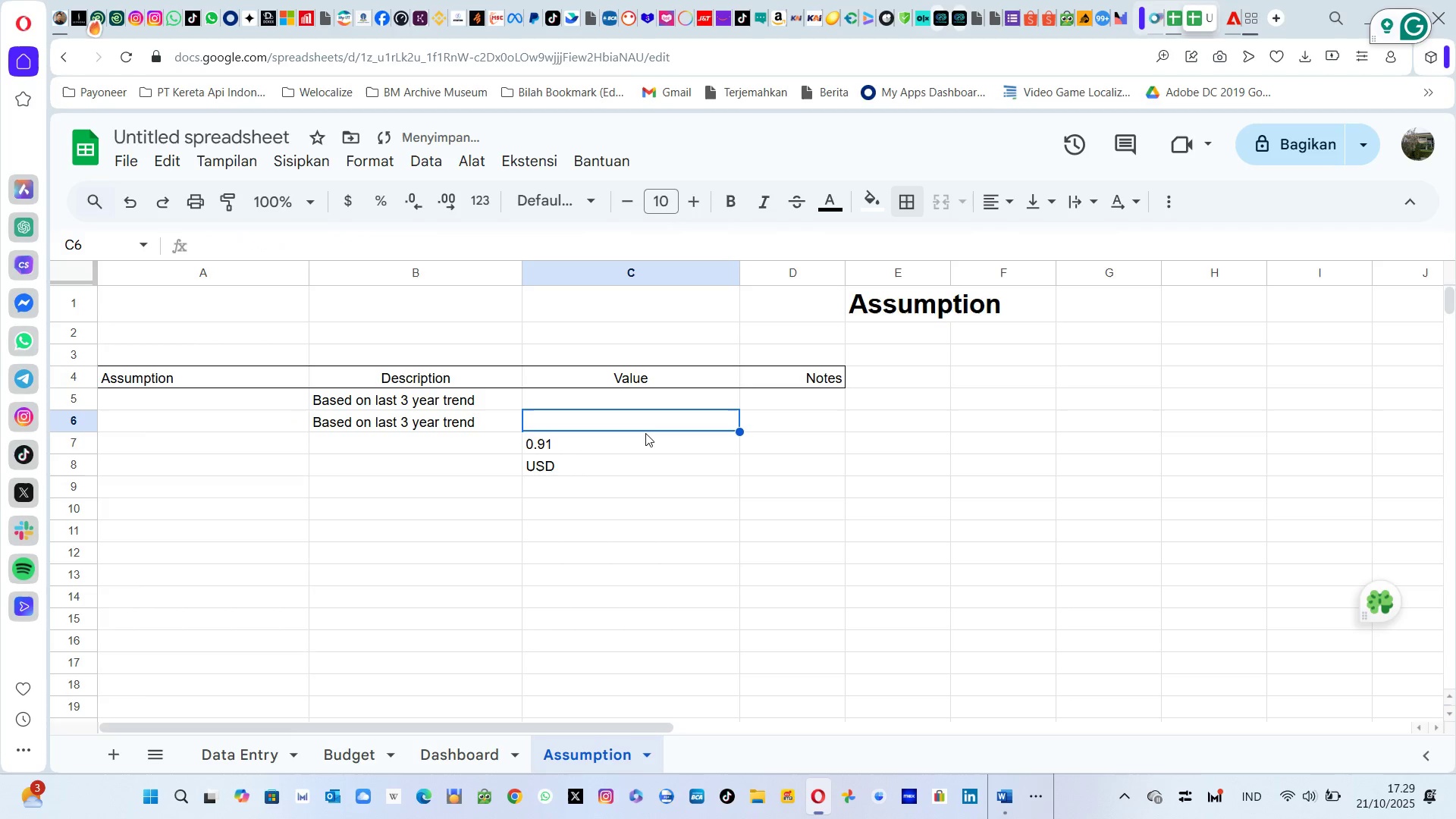 
key(Alt+AltLeft)
 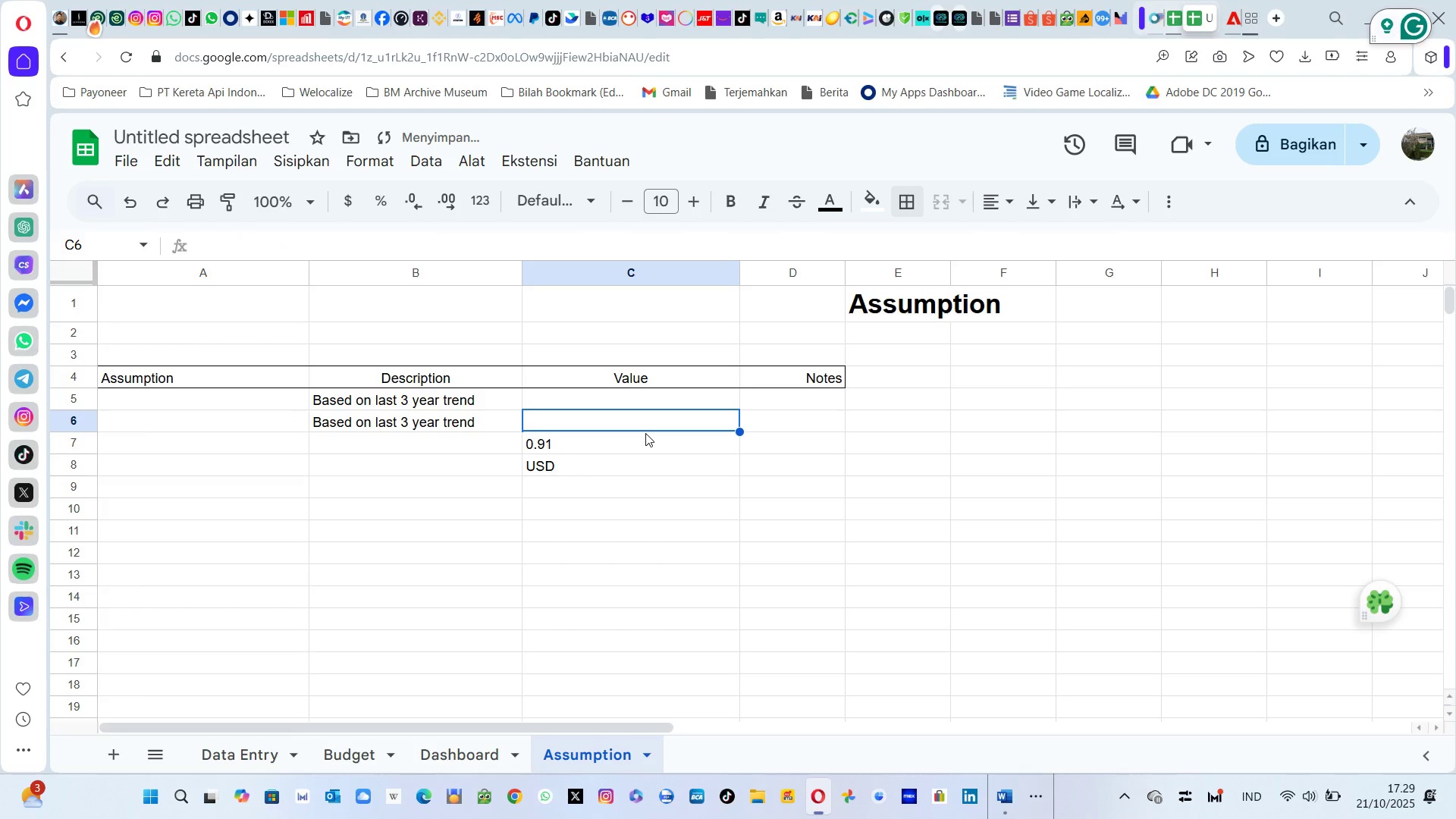 
key(Alt+Tab)
 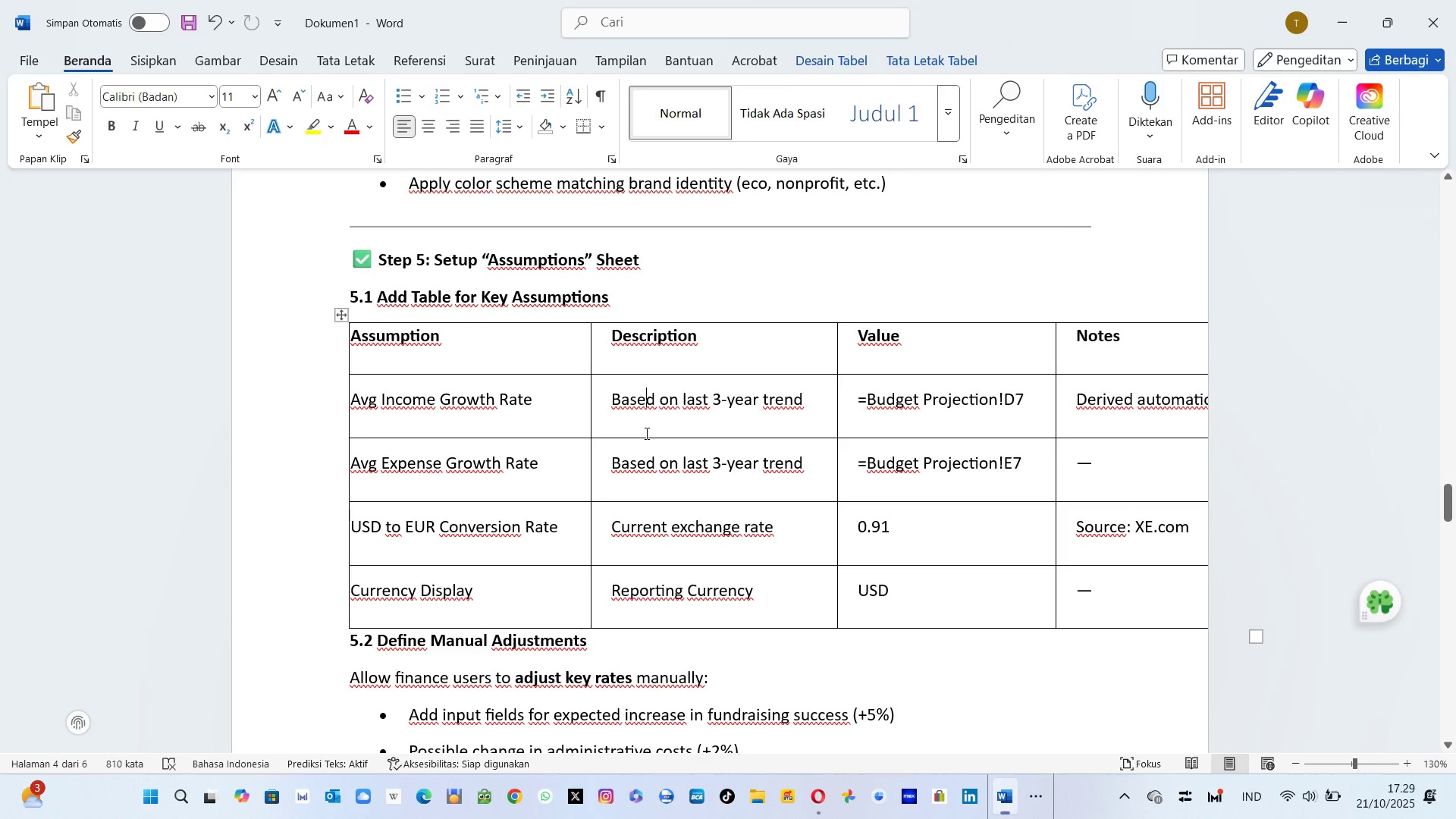 
key(Alt+AltLeft)
 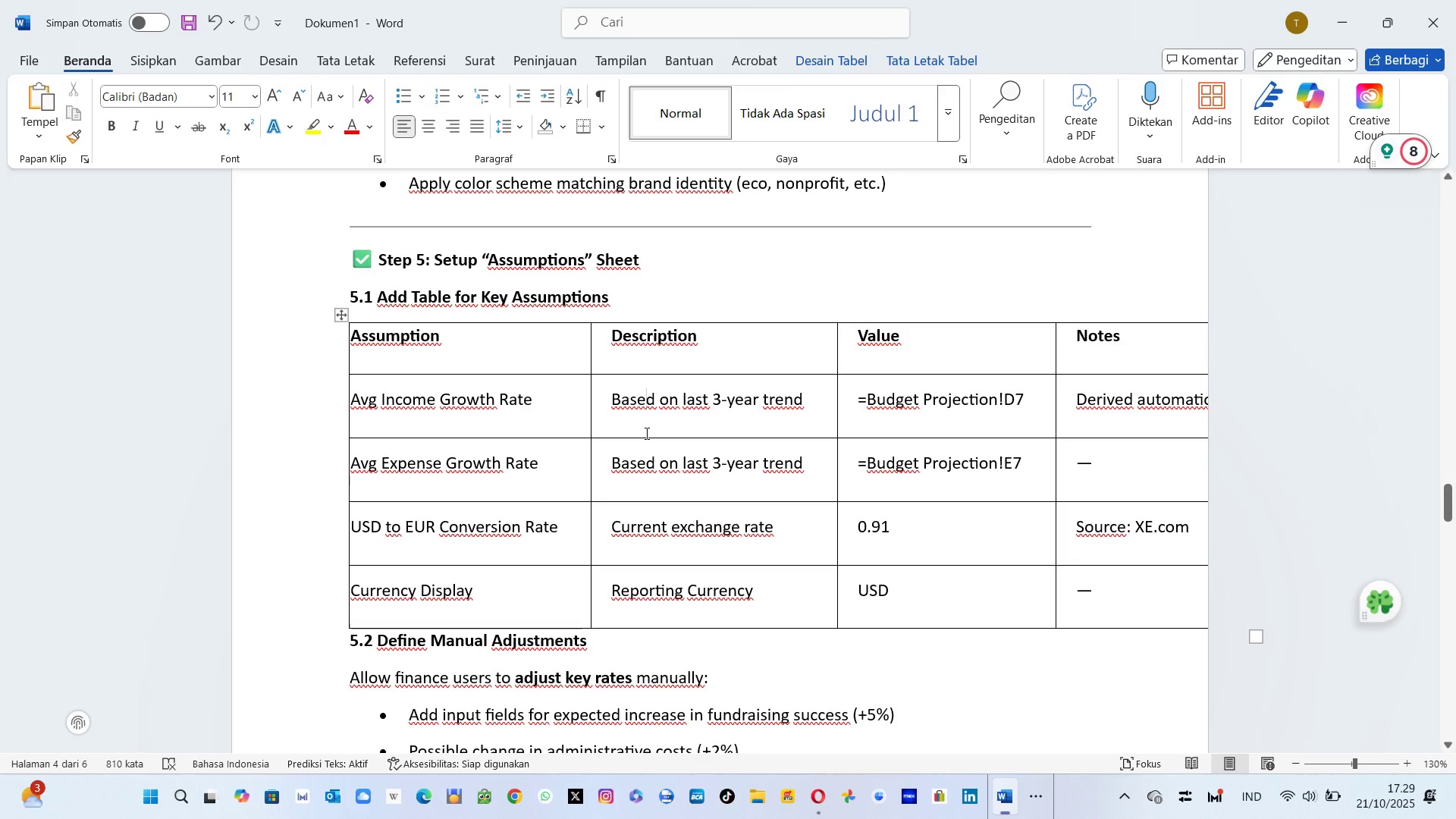 
key(Alt+Tab)
 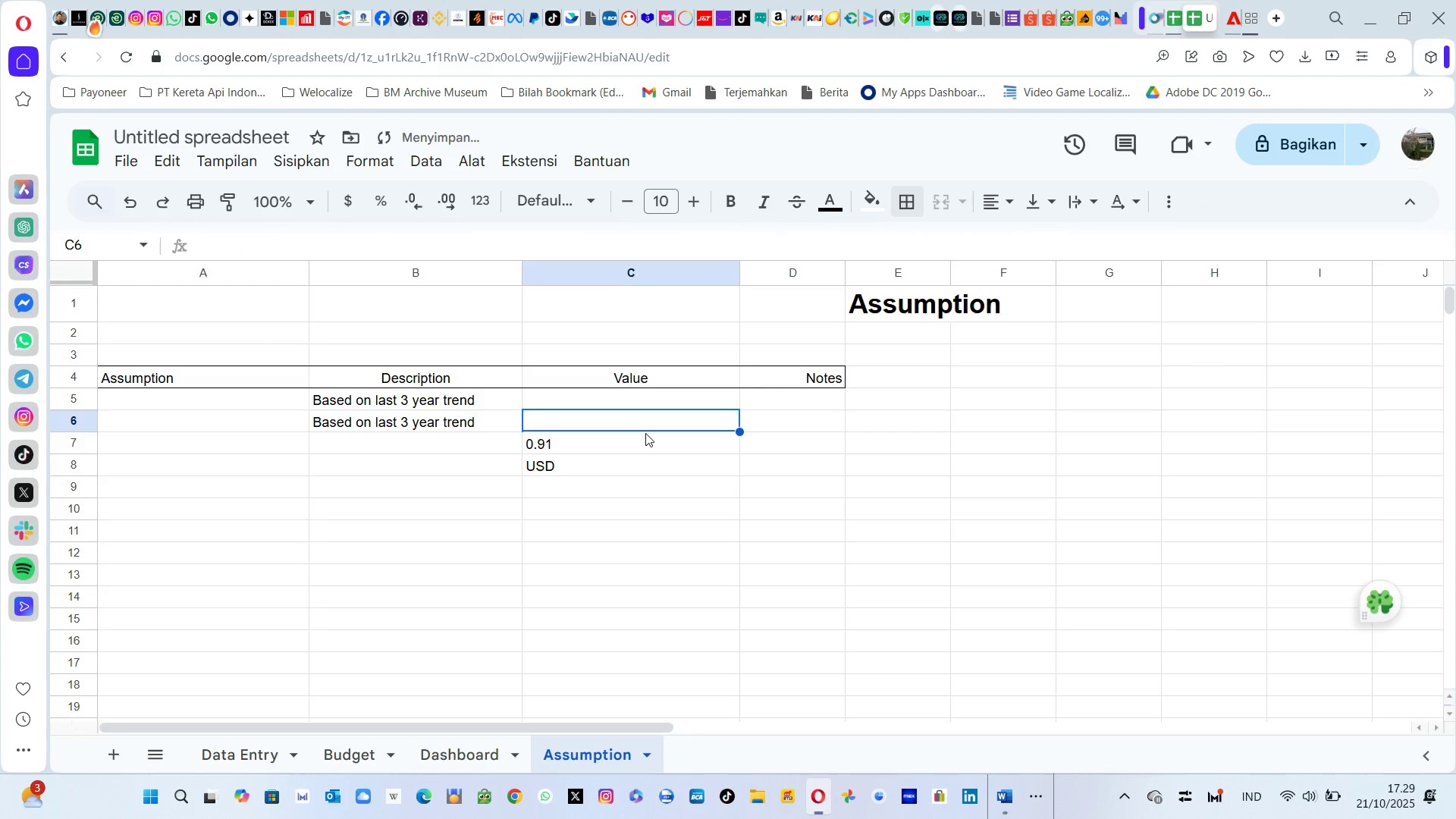 
key(ArrowLeft)
 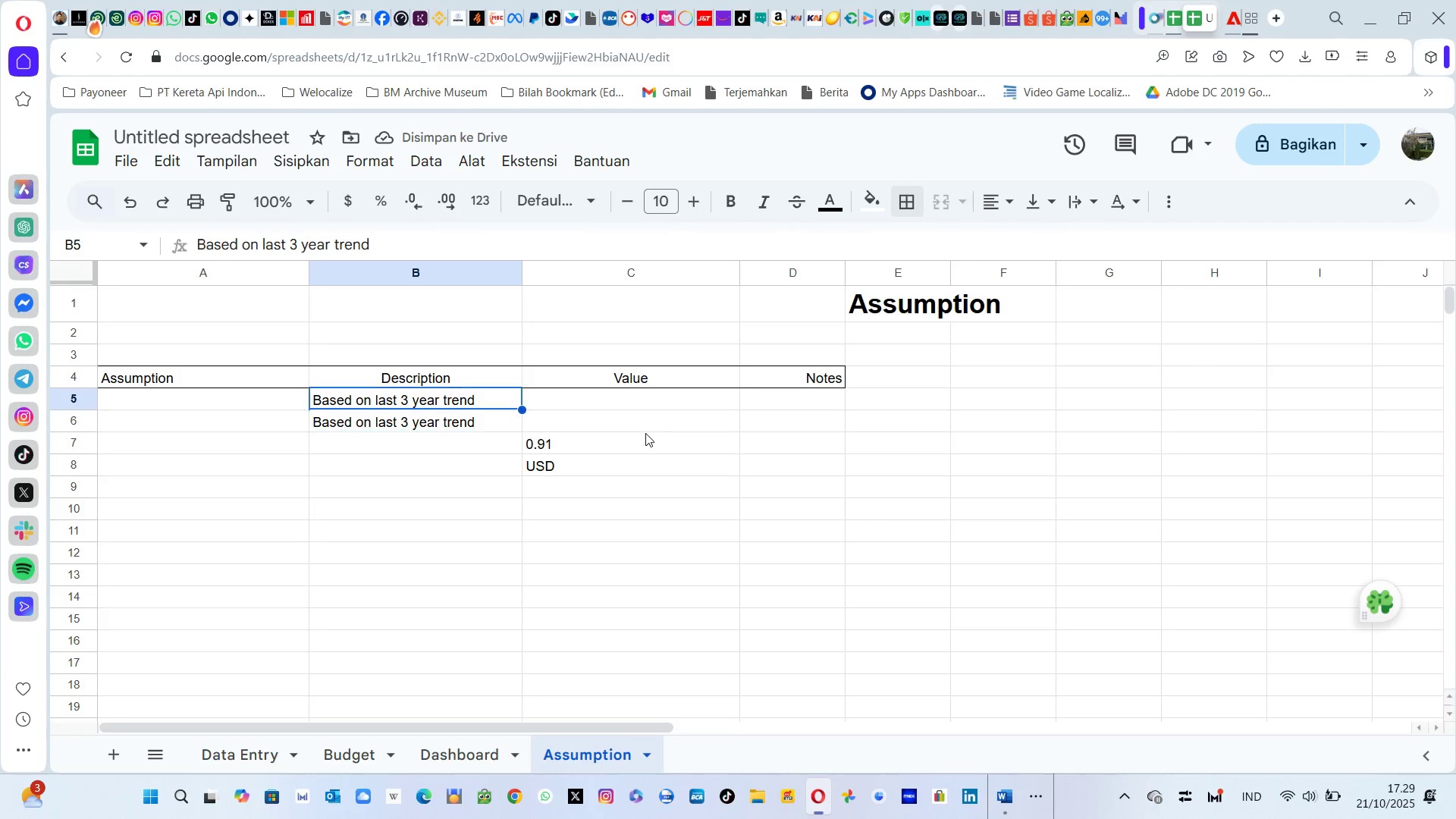 
key(ArrowUp)
 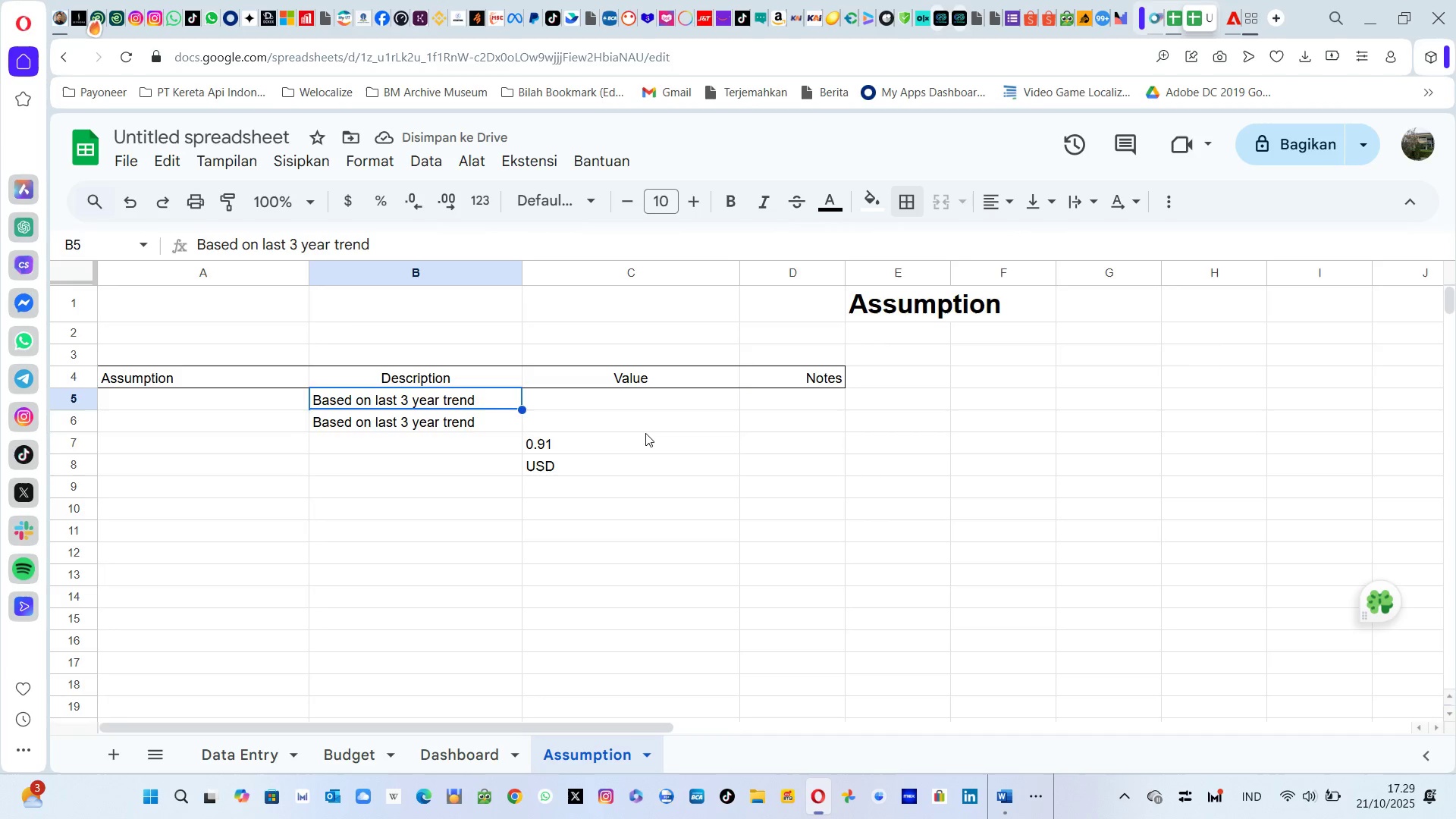 
key(ArrowDown)
 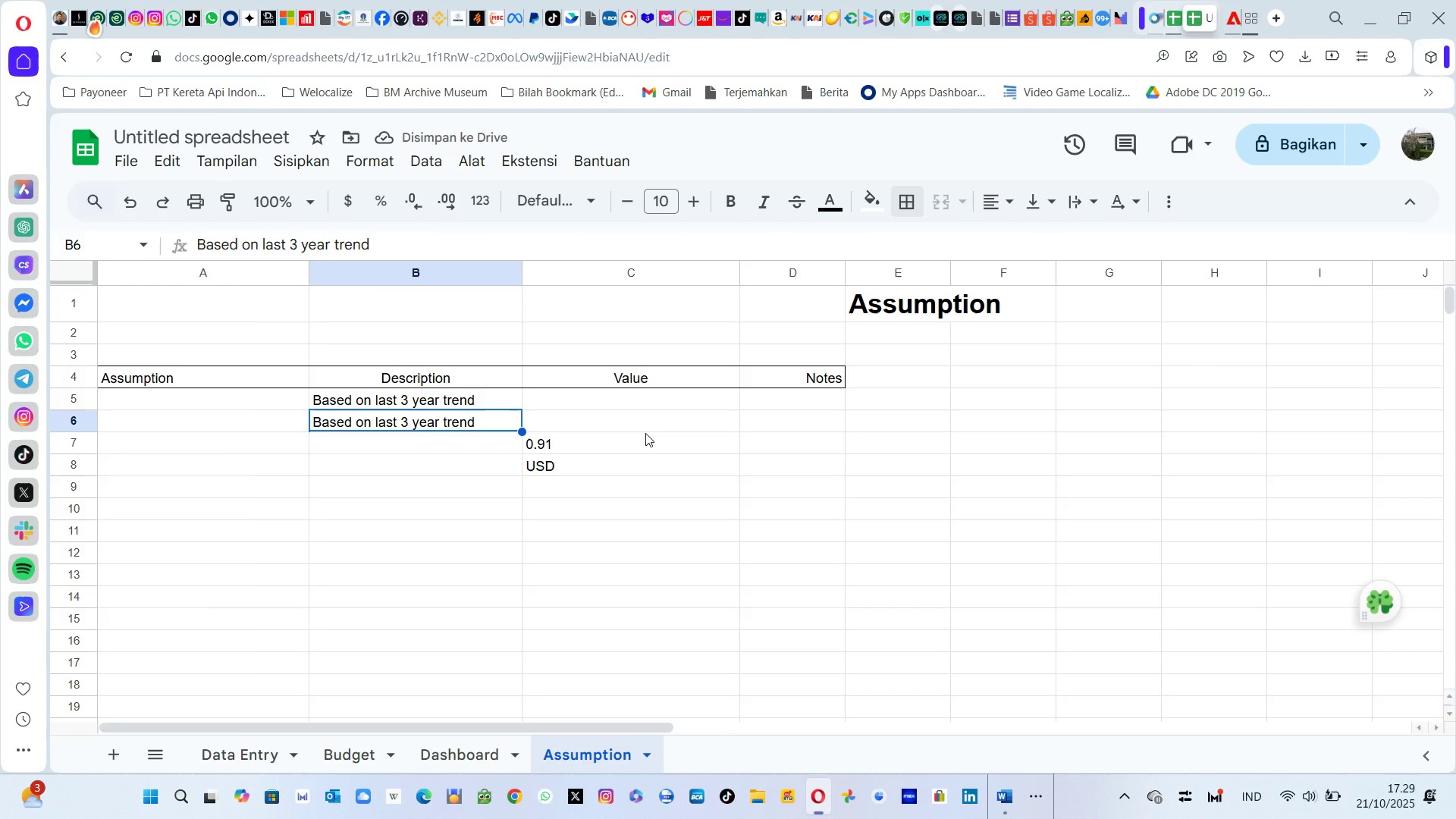 
key(Alt+AltLeft)
 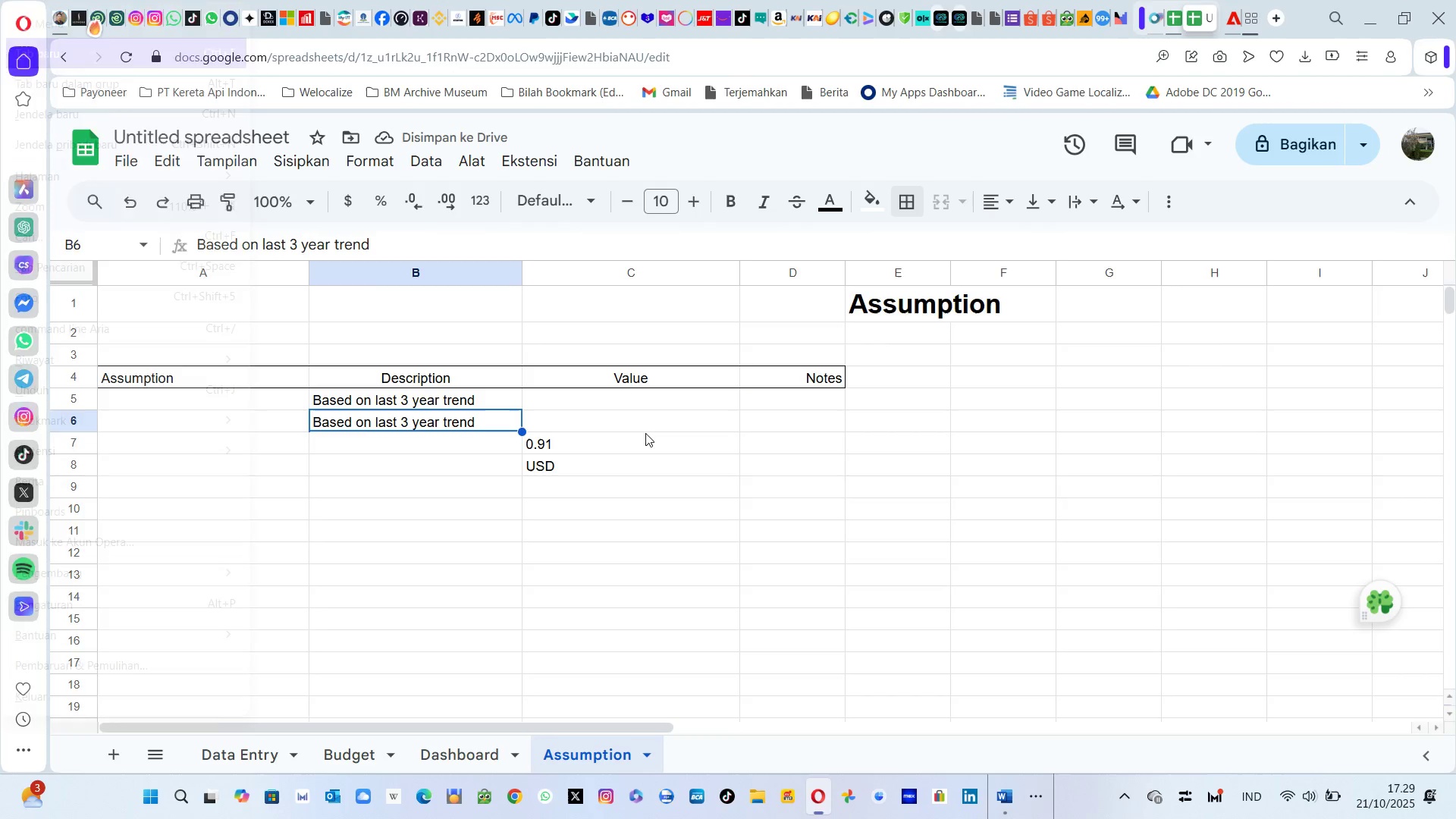 
key(ArrowDown)